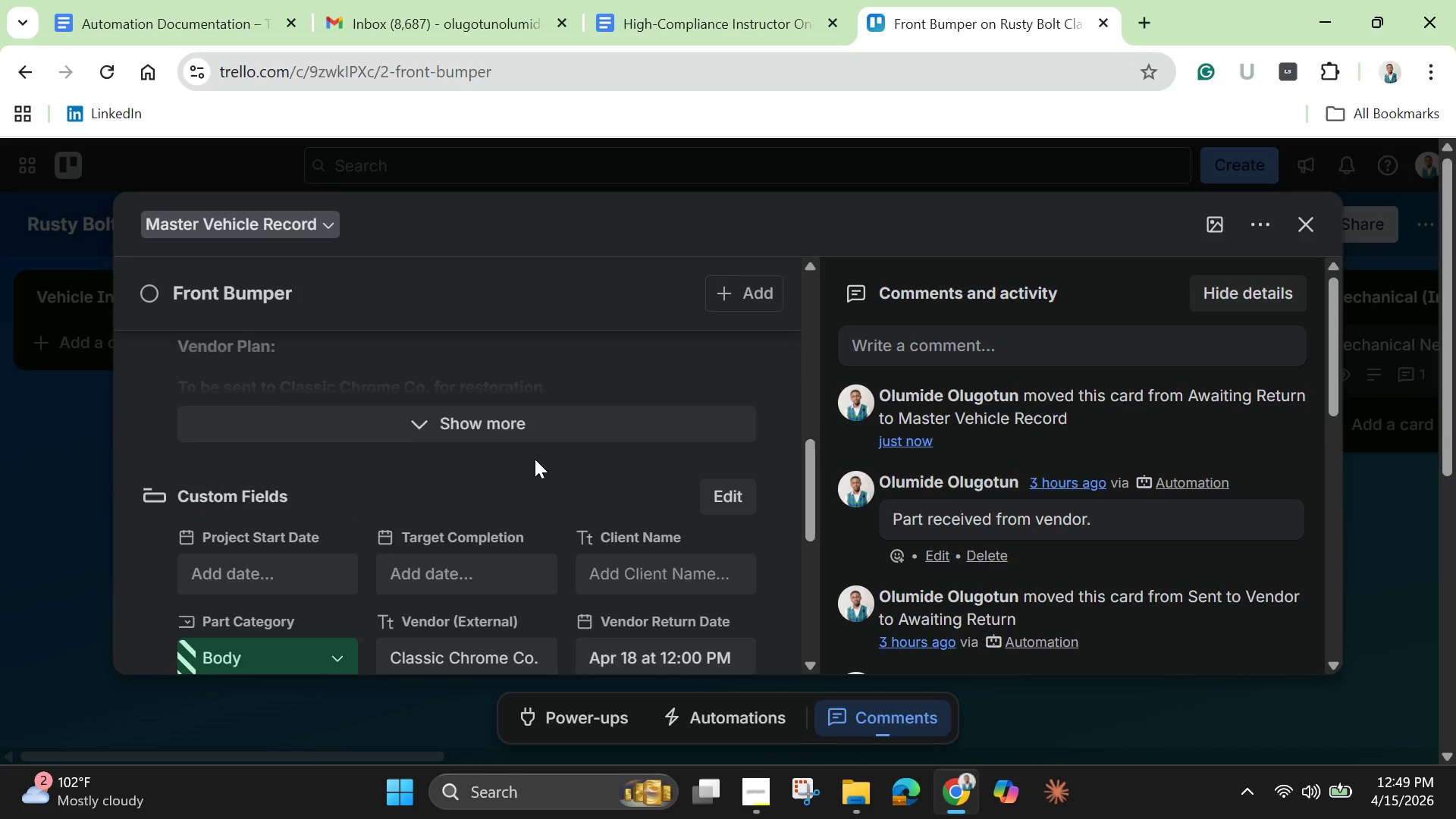 
scroll: coordinate [535, 459], scroll_direction: down, amount: 2.0
 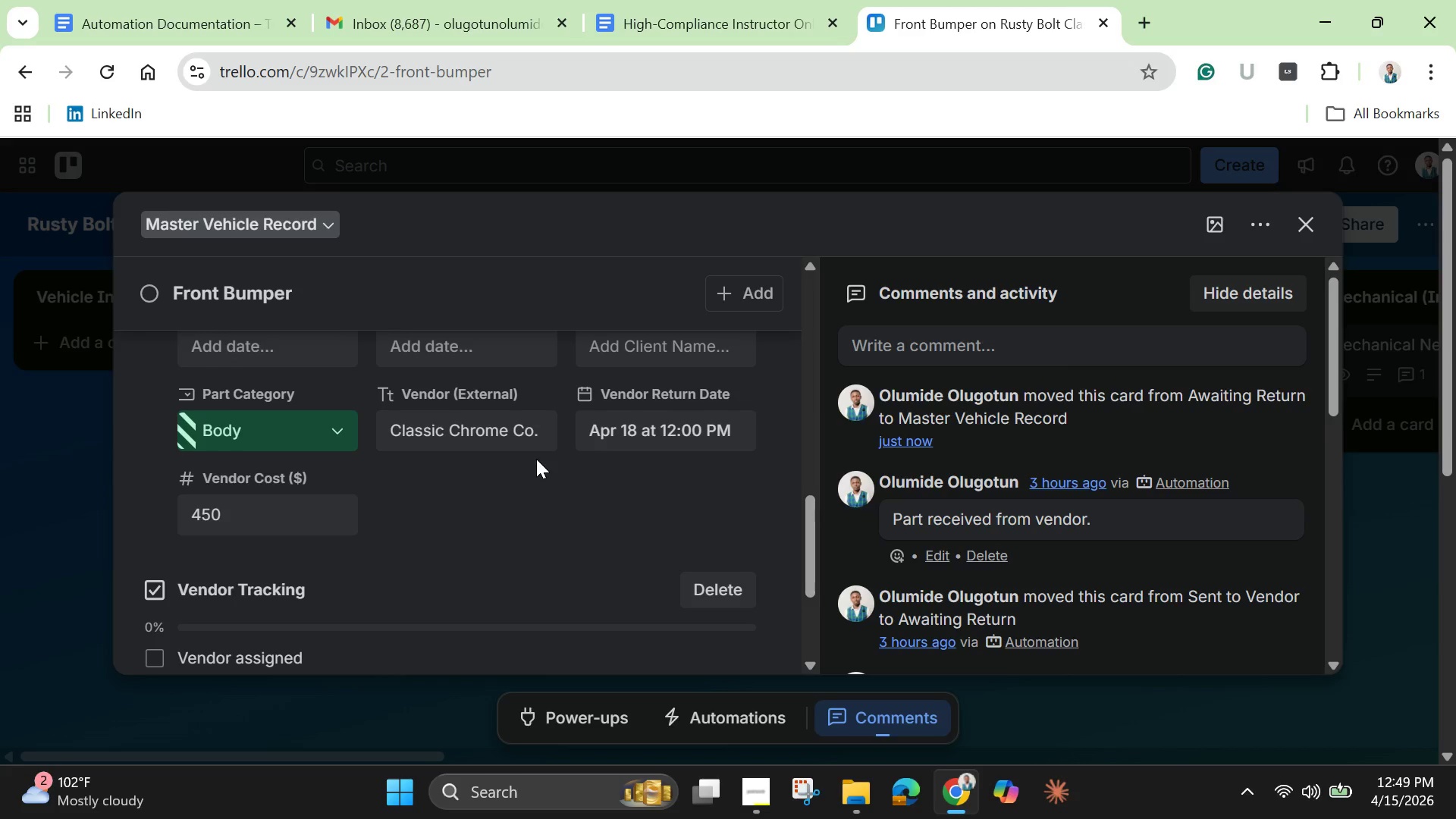 
scroll: coordinate [539, 459], scroll_direction: up, amount: 6.0
 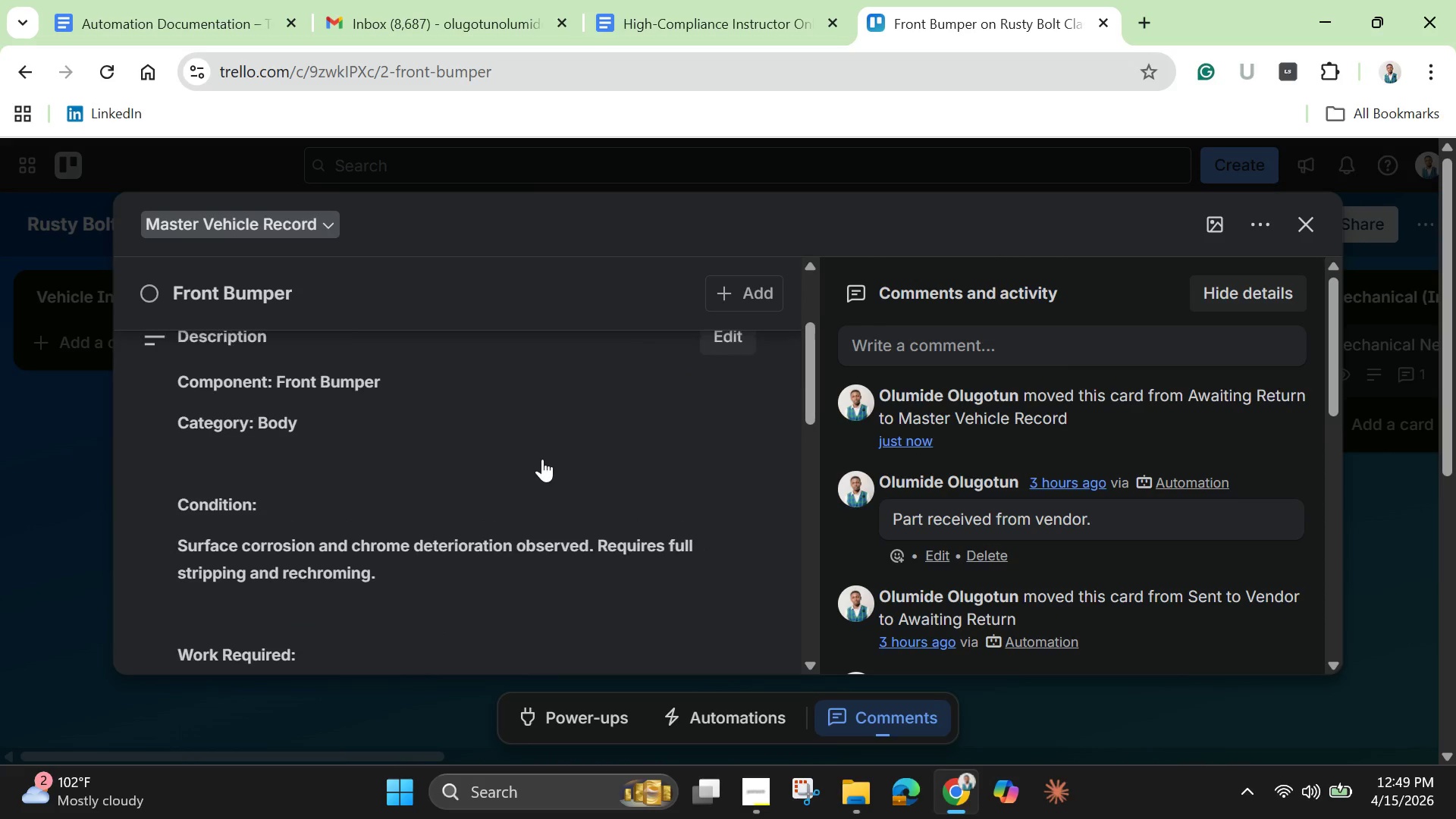 
scroll: coordinate [557, 444], scroll_direction: down, amount: 6.0
 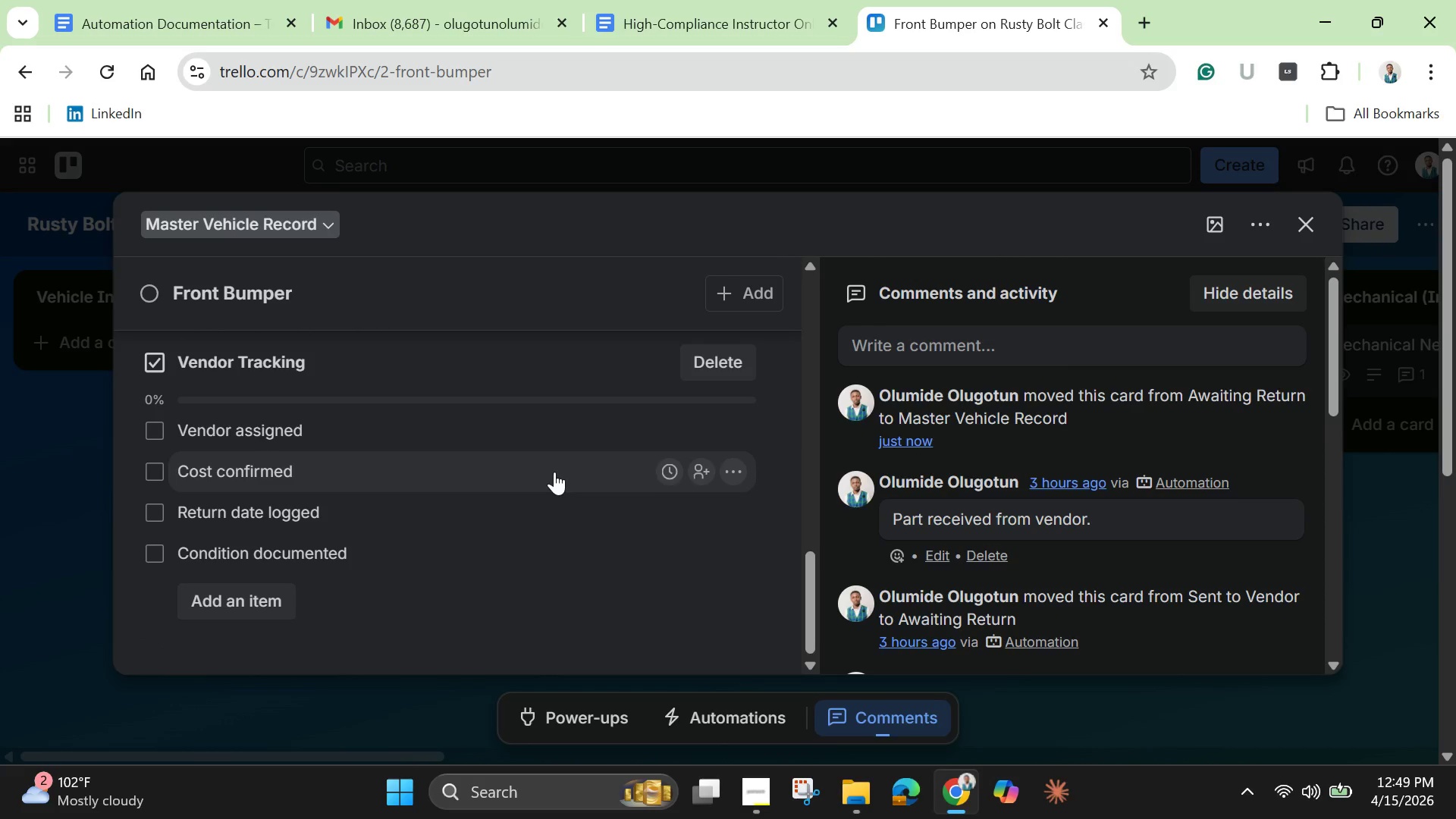 
wait(8.86)
 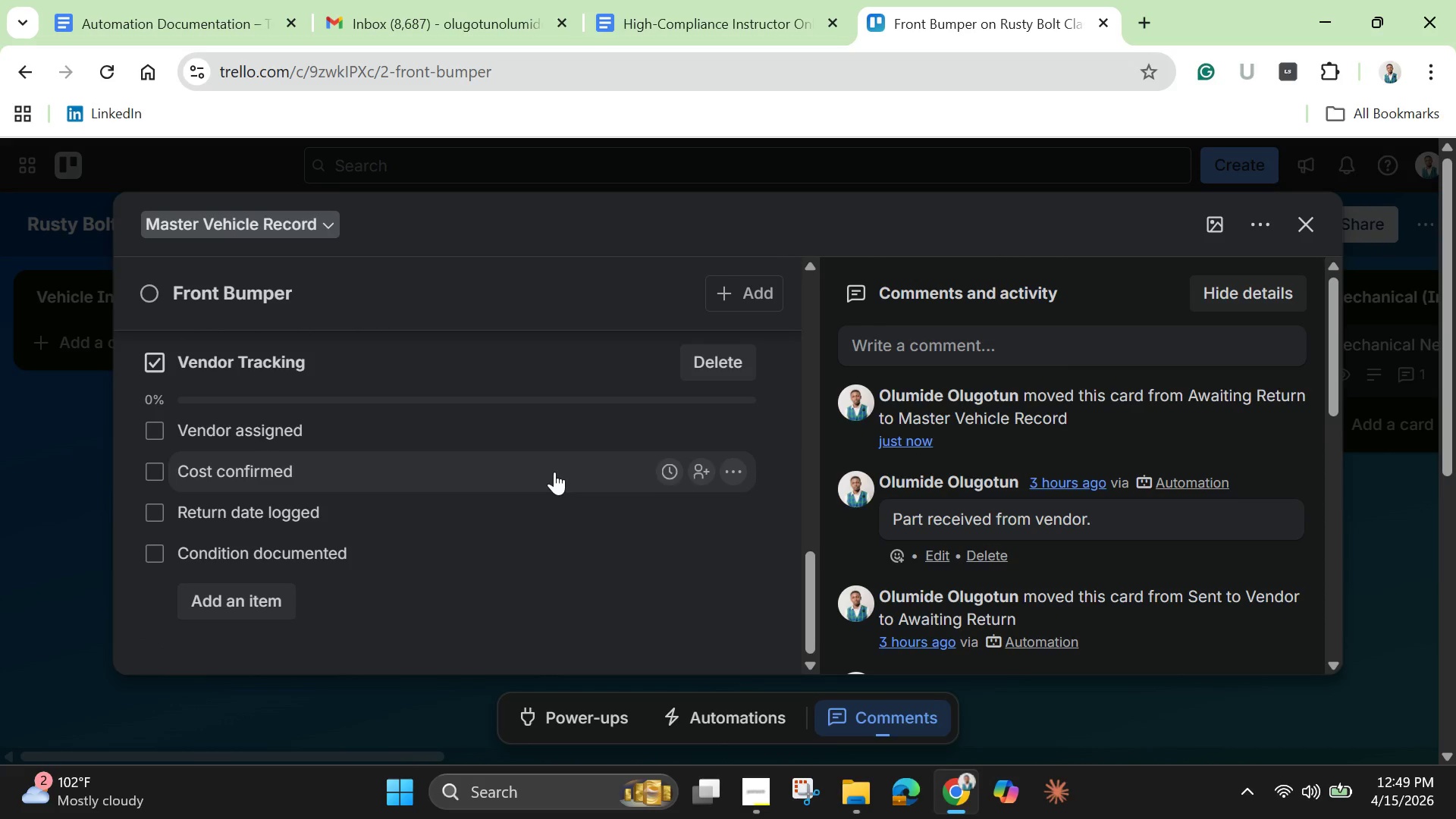 
left_click([1307, 228])
 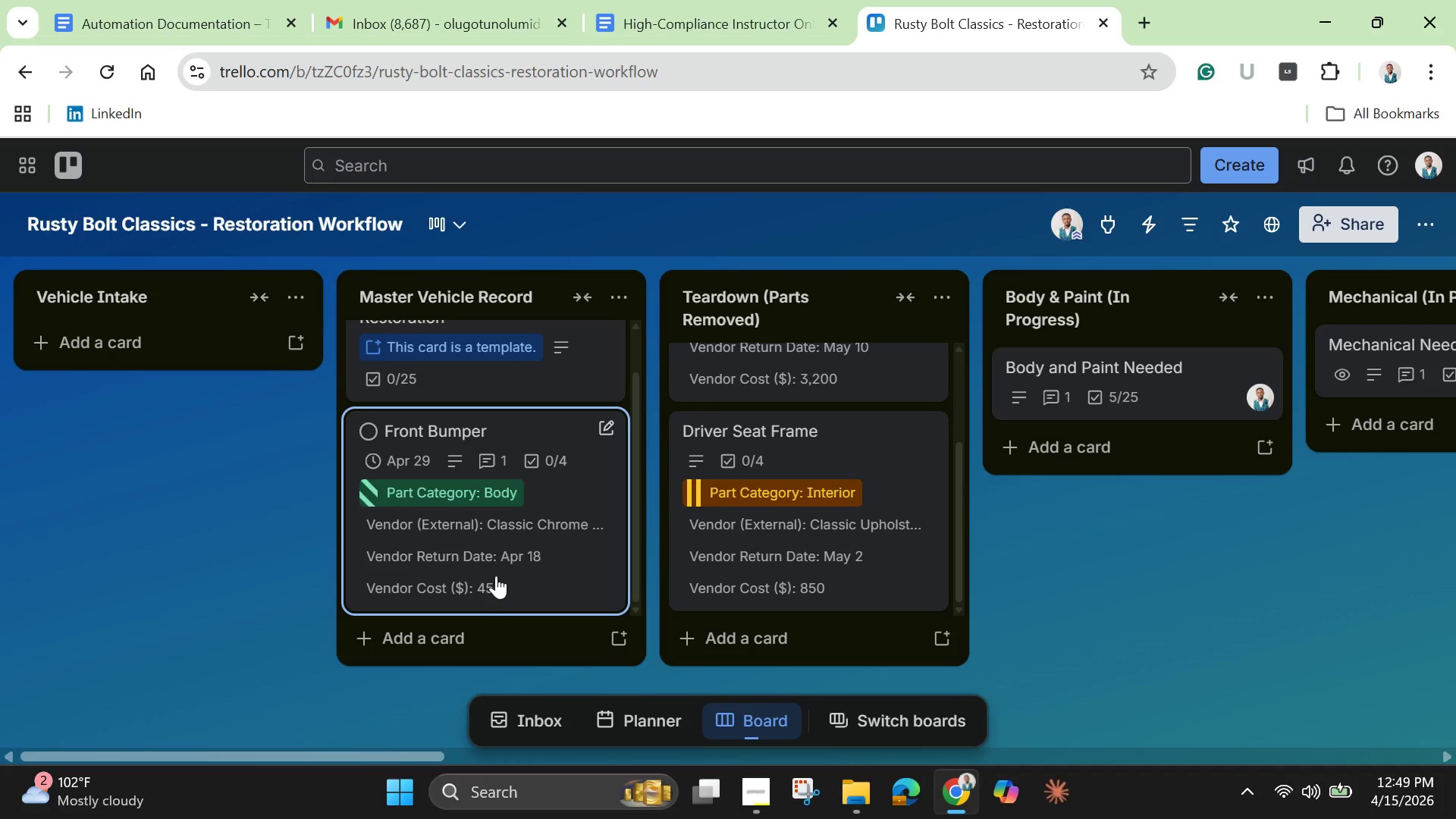 
left_click_drag(start_coordinate=[494, 574], to_coordinate=[816, 579])
 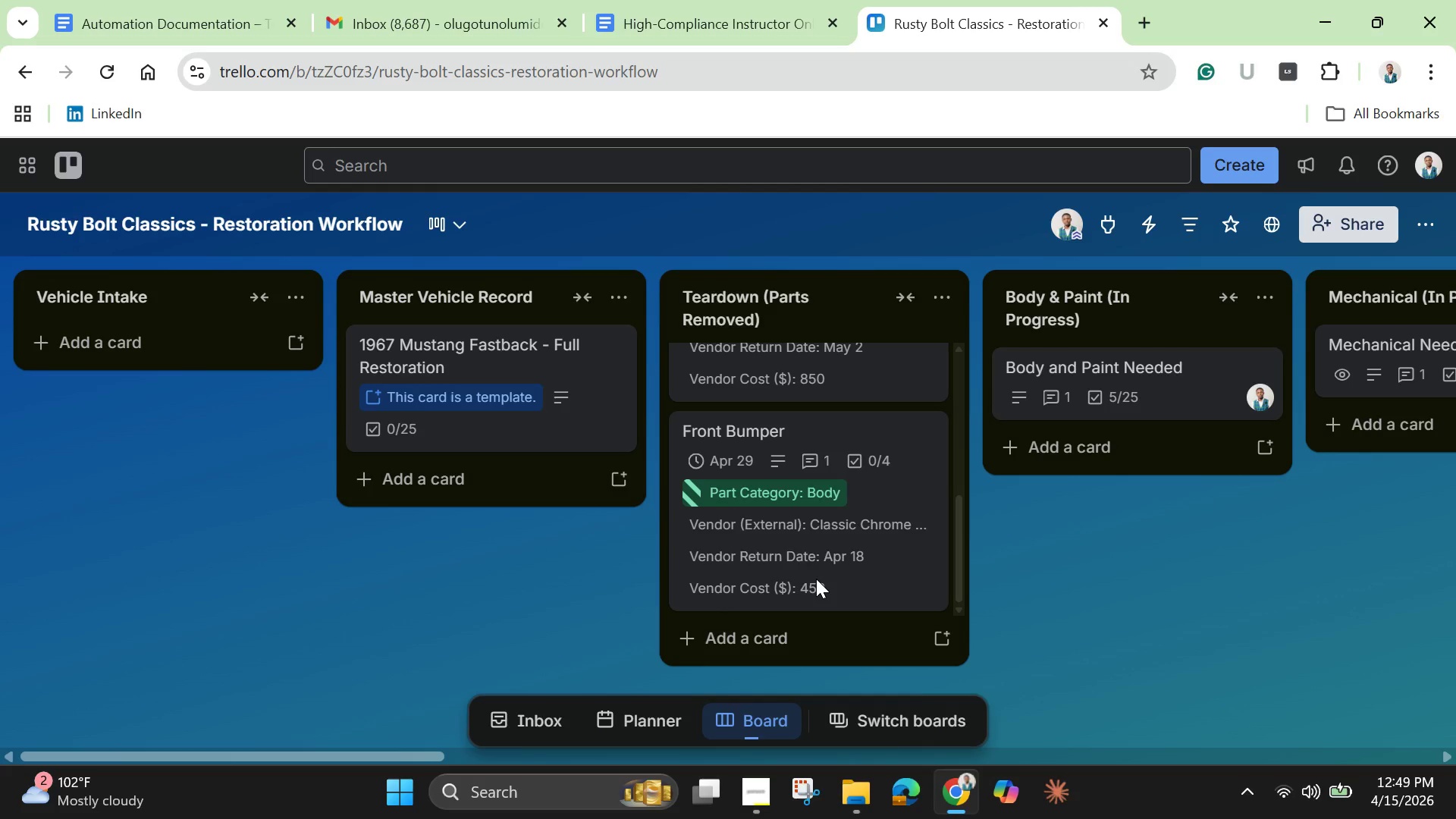 
left_click([807, 563])
 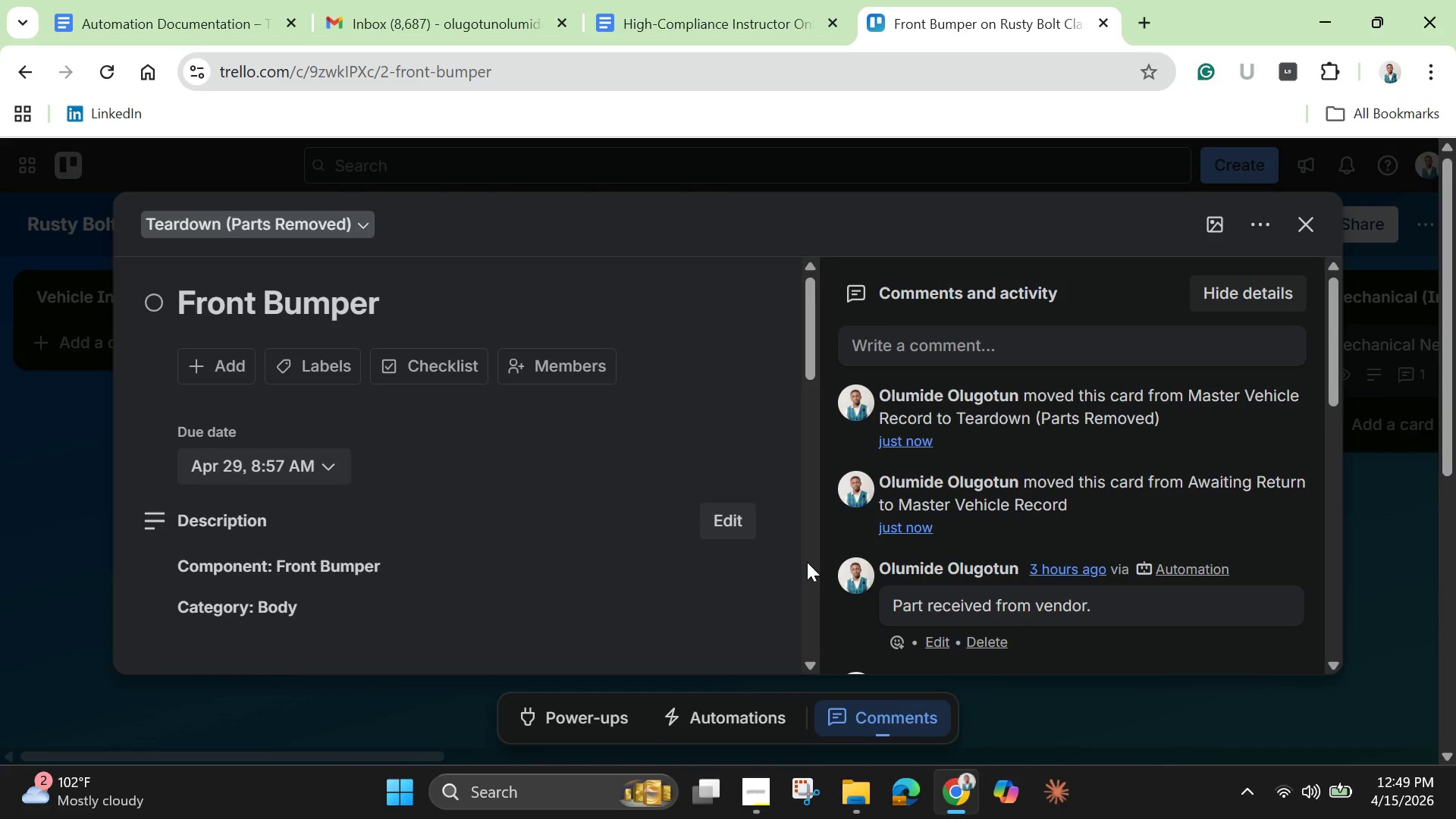 
scroll: coordinate [716, 541], scroll_direction: down, amount: 9.0
 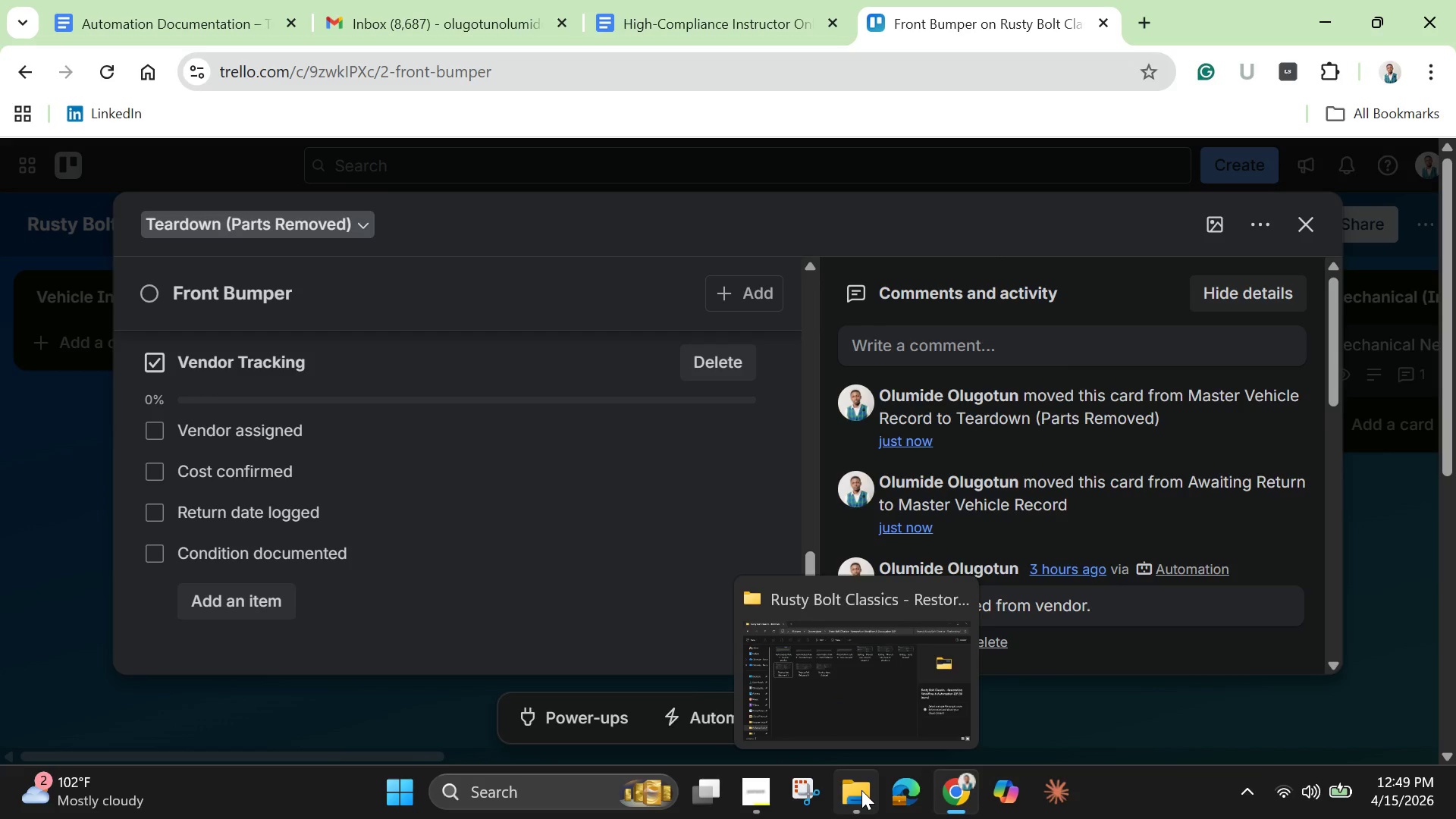 
wait(10.5)
 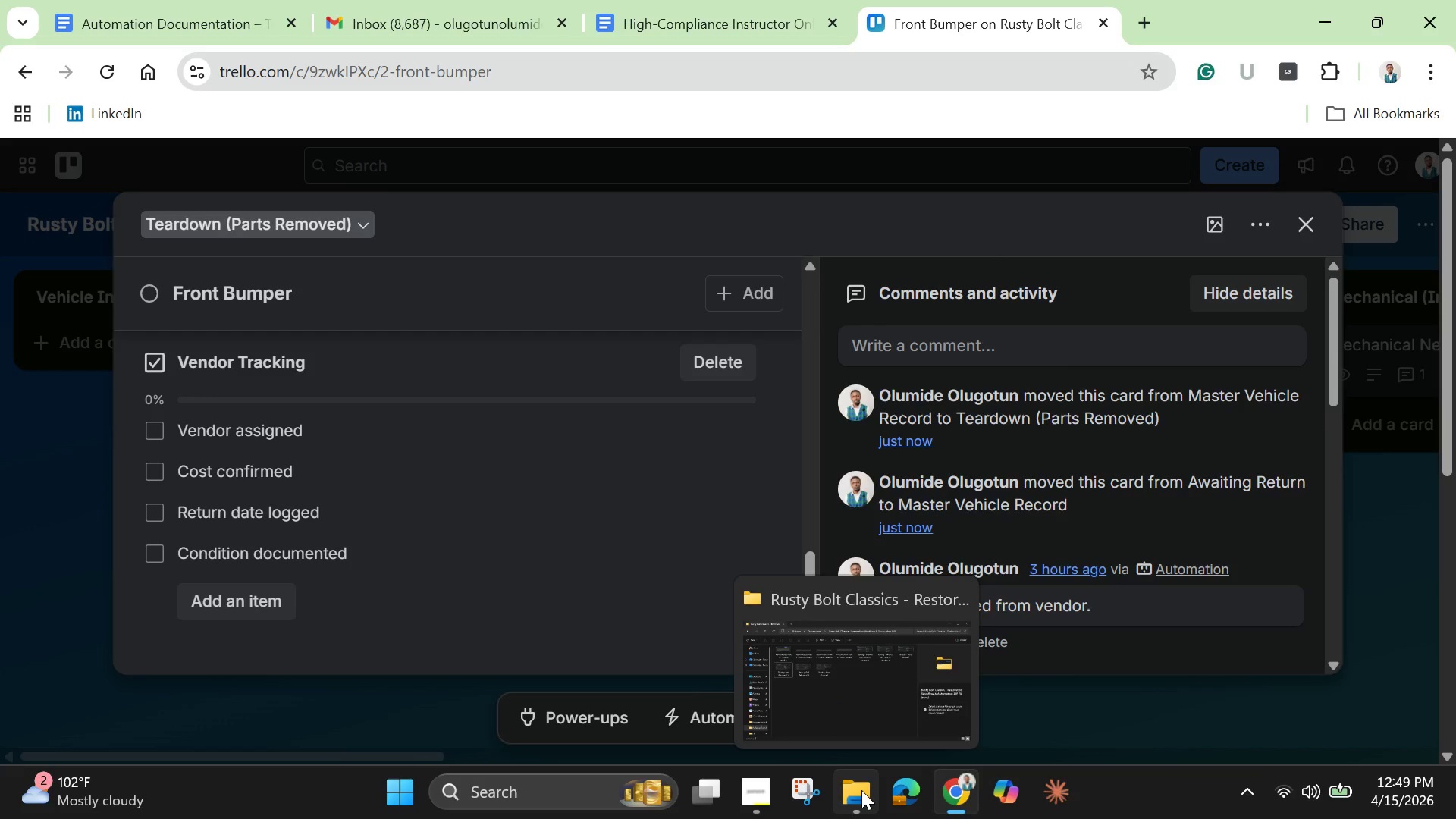 
left_click([854, 791])
 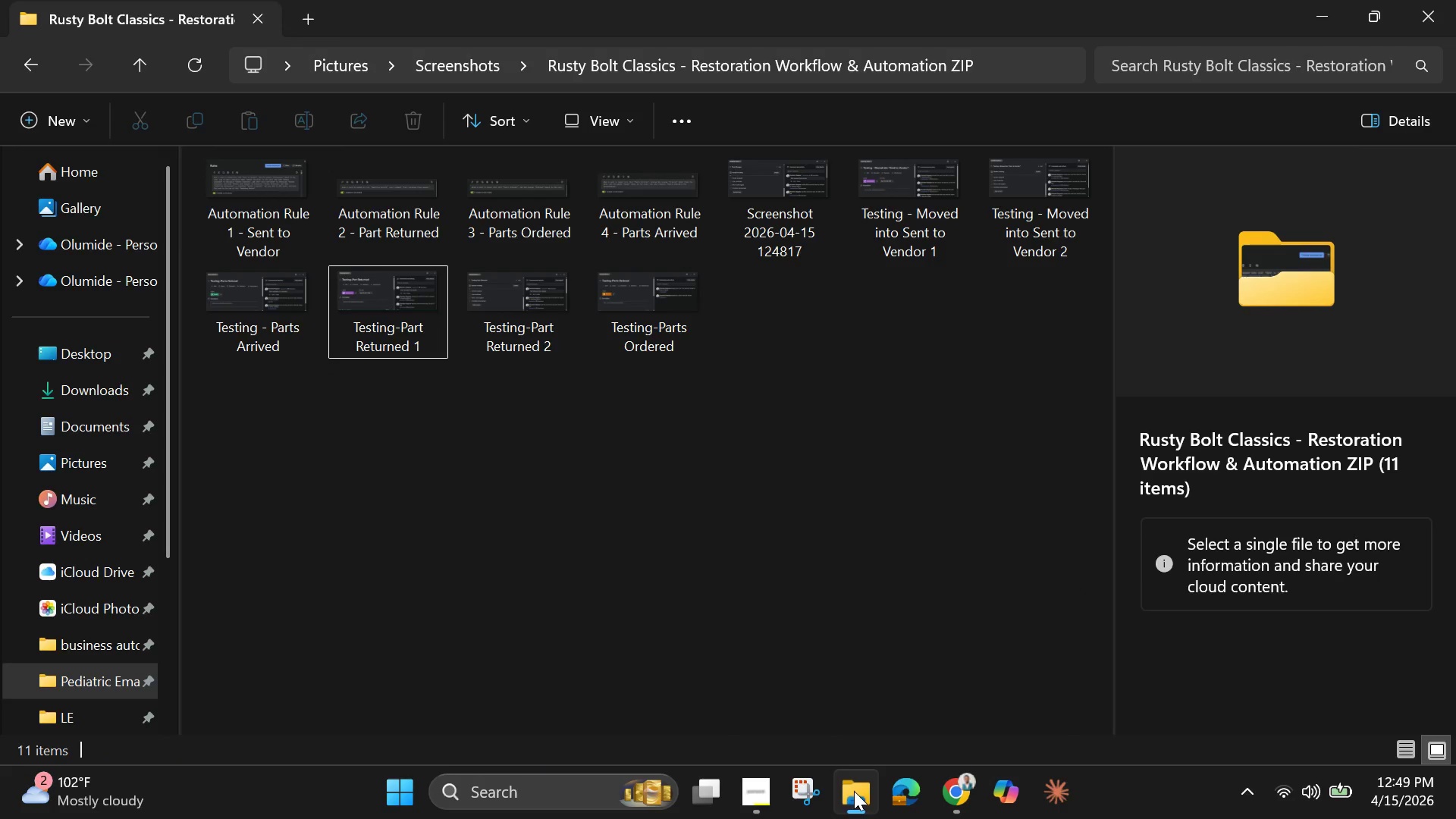 
left_click([854, 791])
 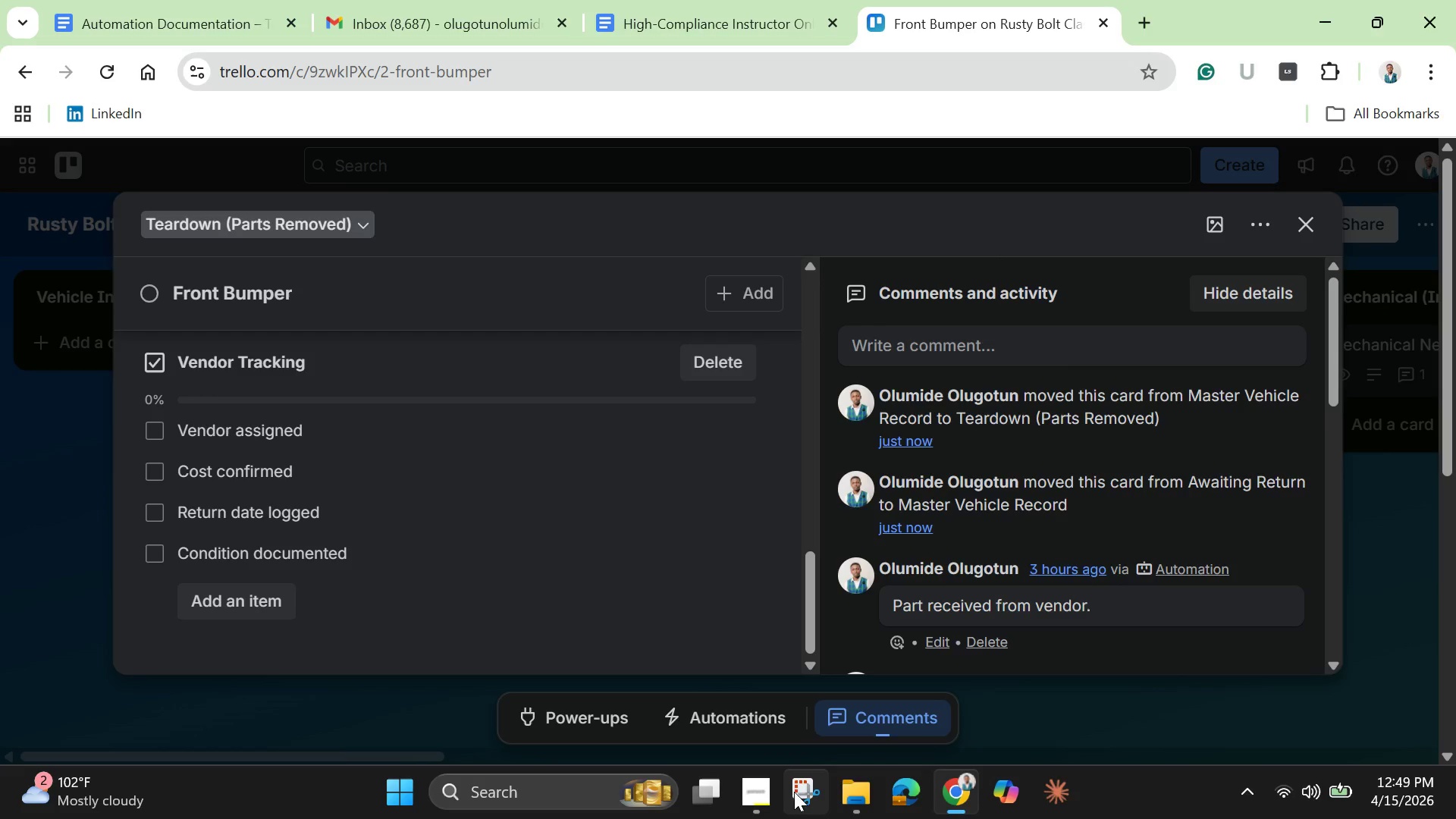 
left_click([797, 792])
 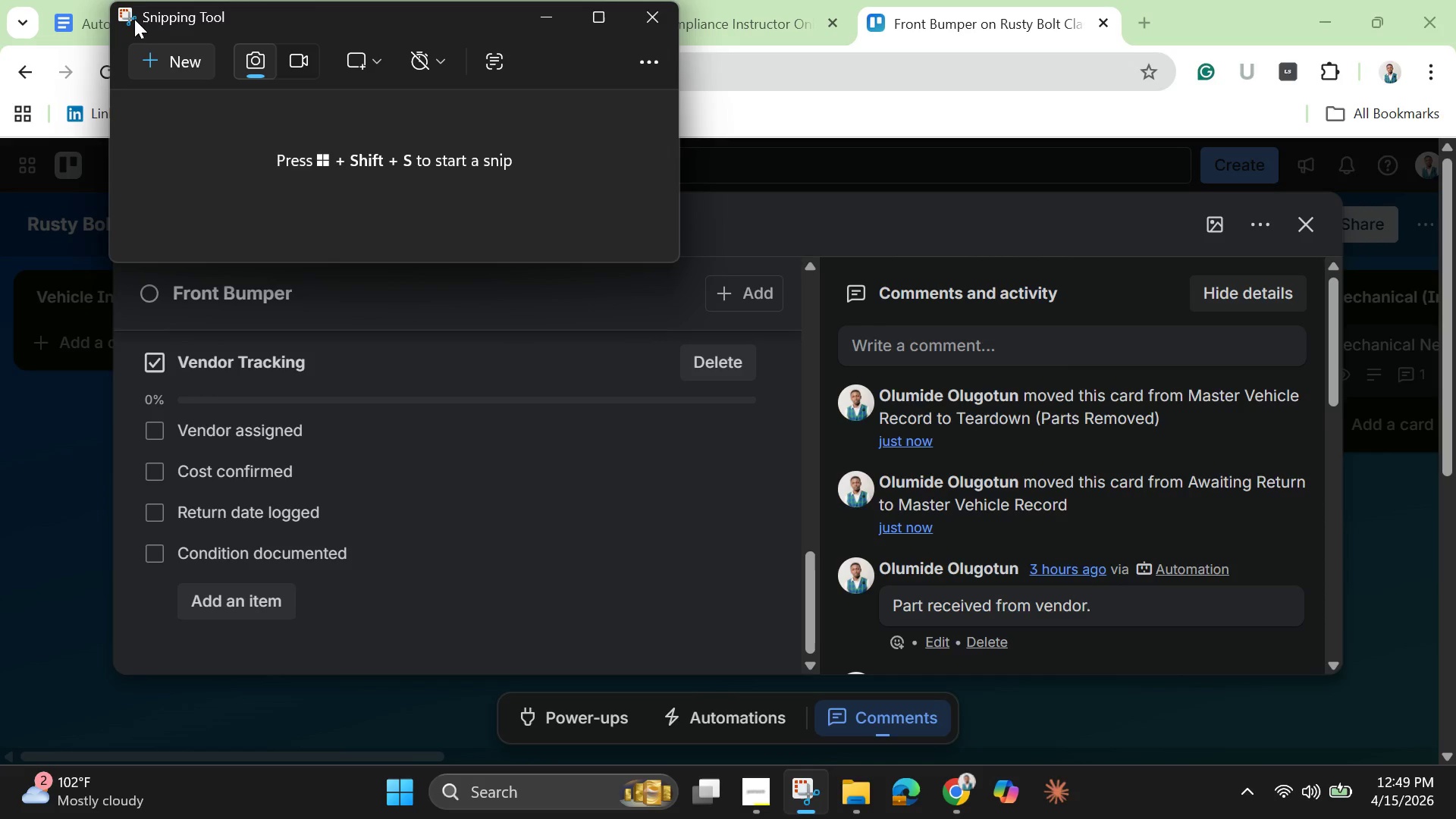 
left_click([147, 45])
 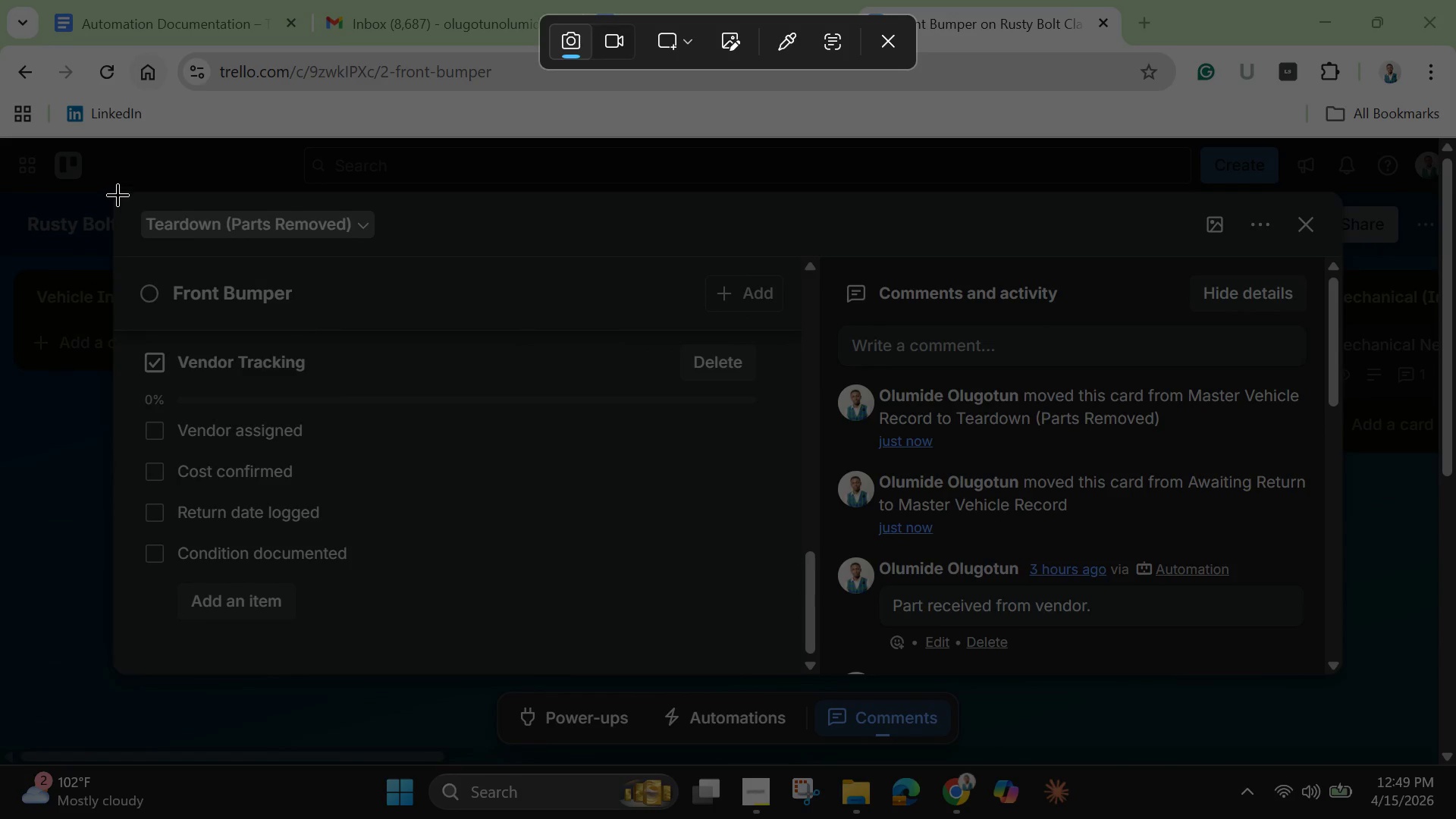 
left_click_drag(start_coordinate=[116, 193], to_coordinate=[1345, 678])
 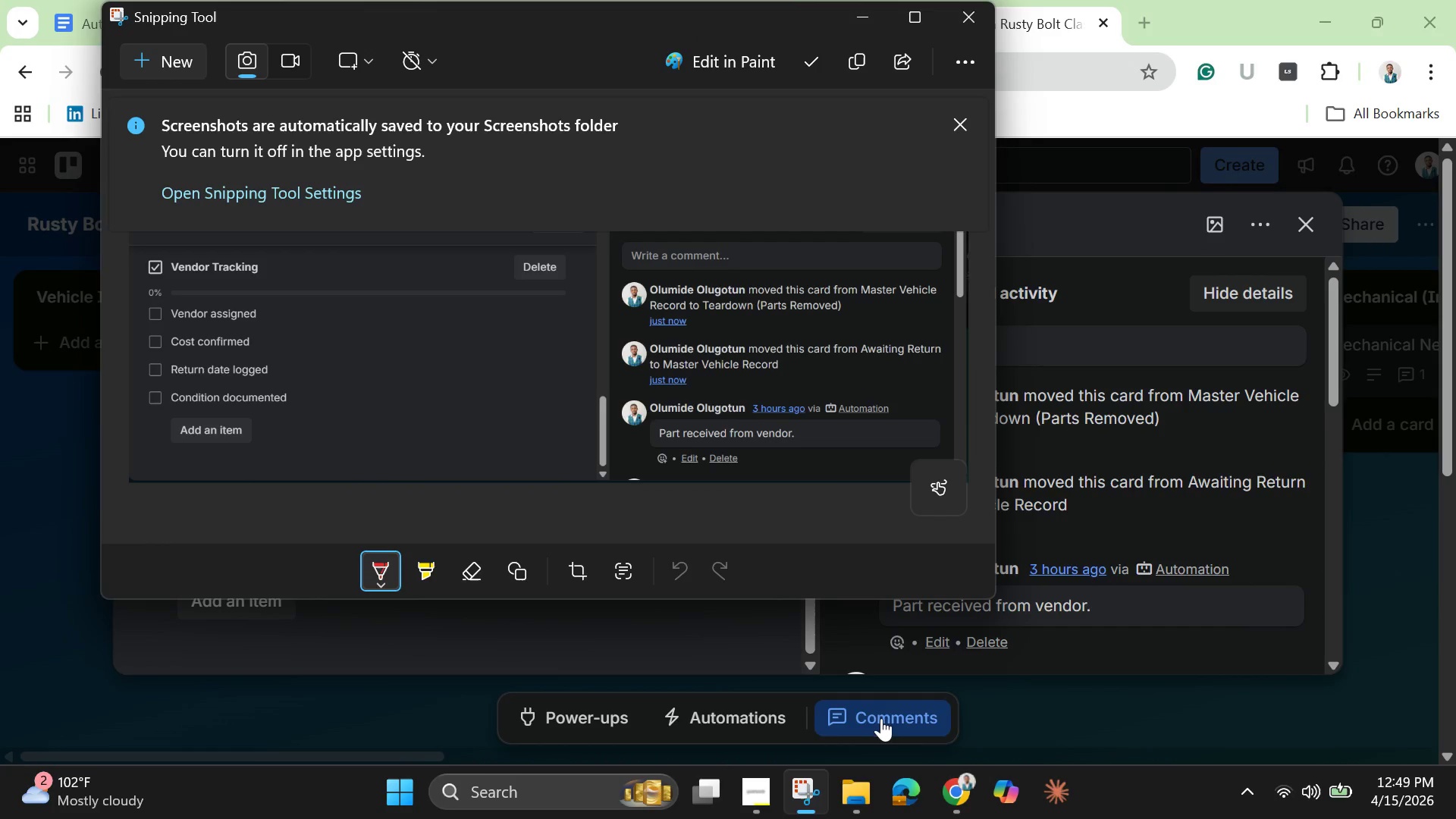 
left_click([862, 798])
 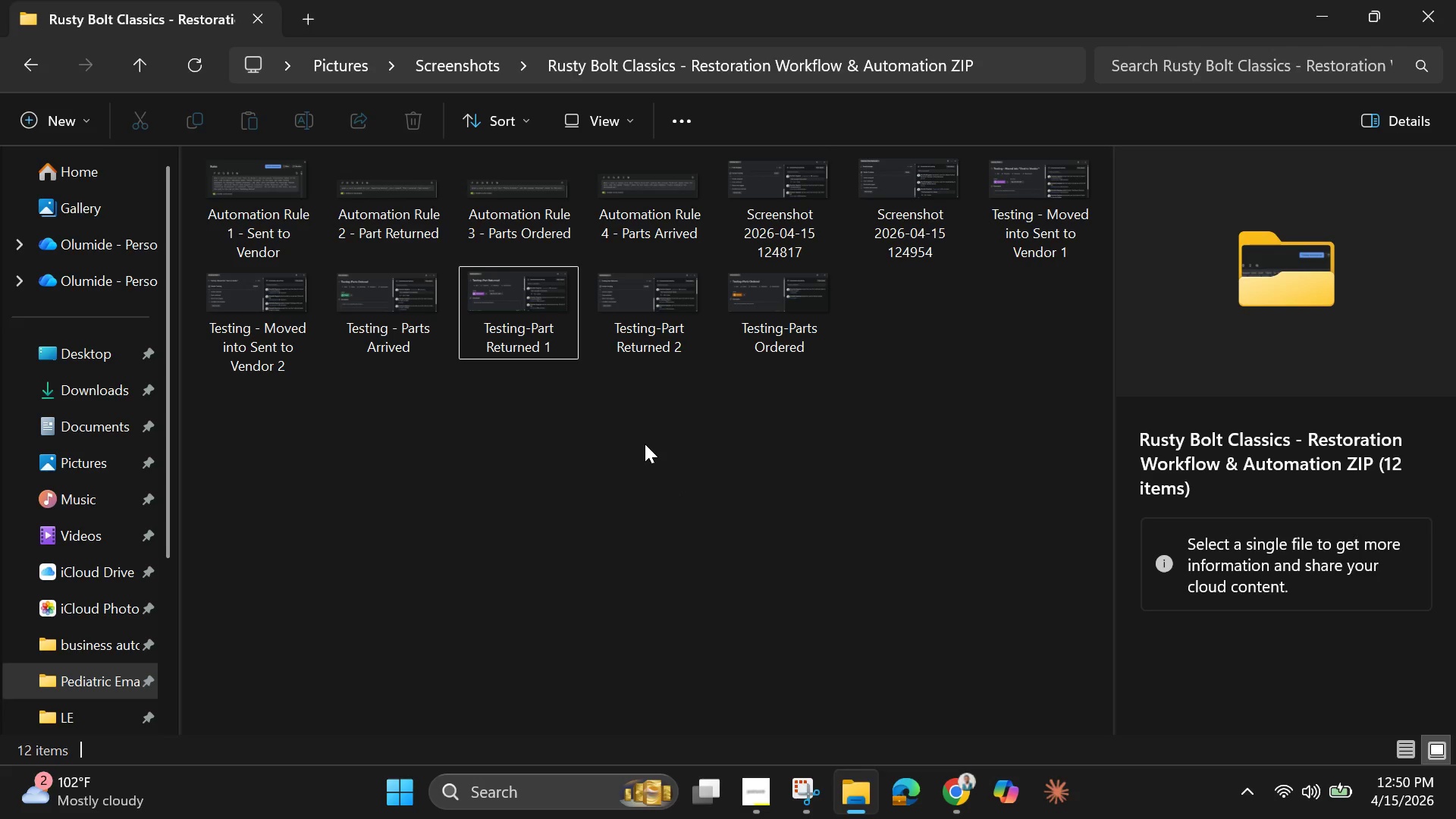 
wait(11.81)
 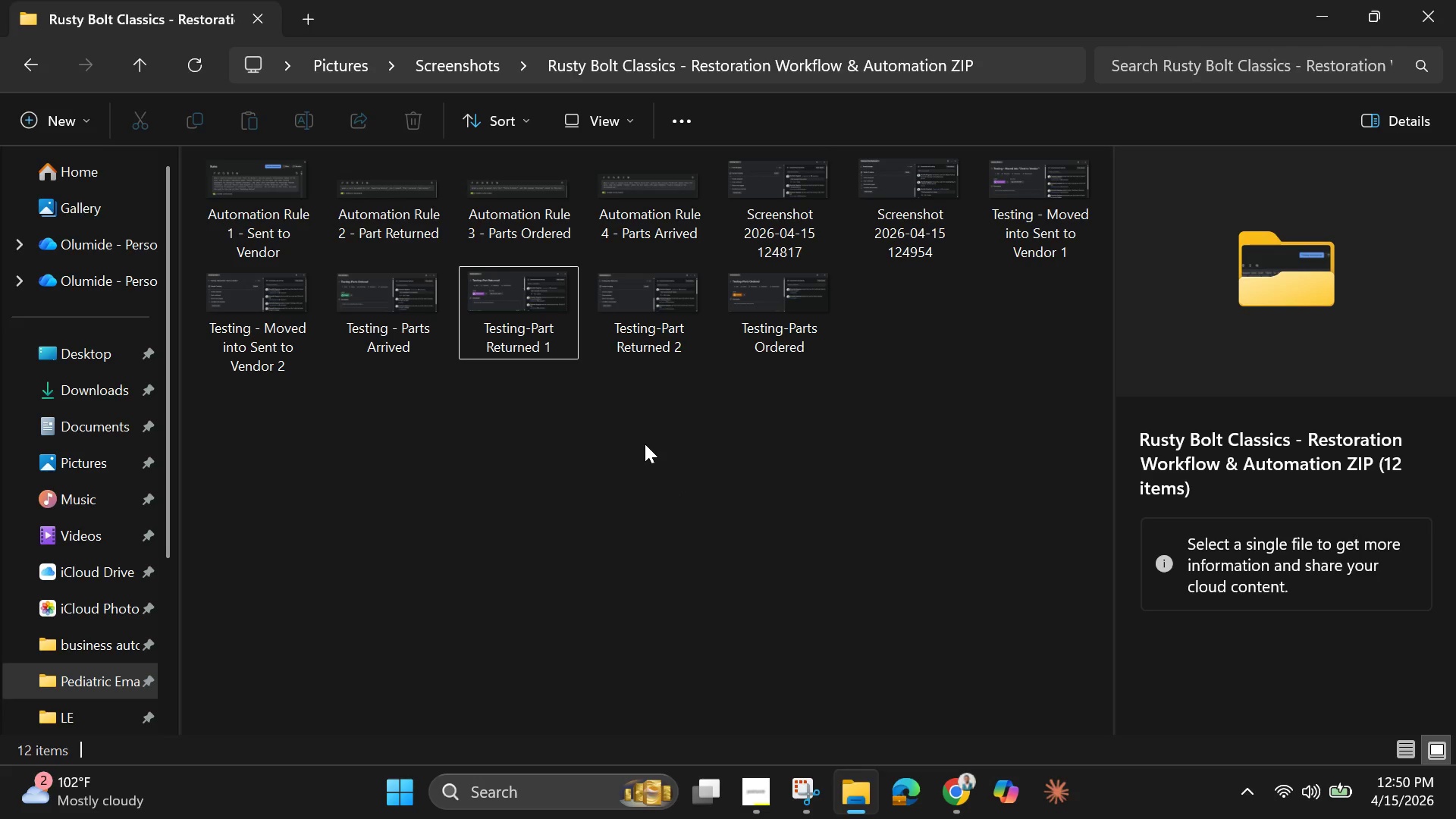 
left_click([764, 180])
 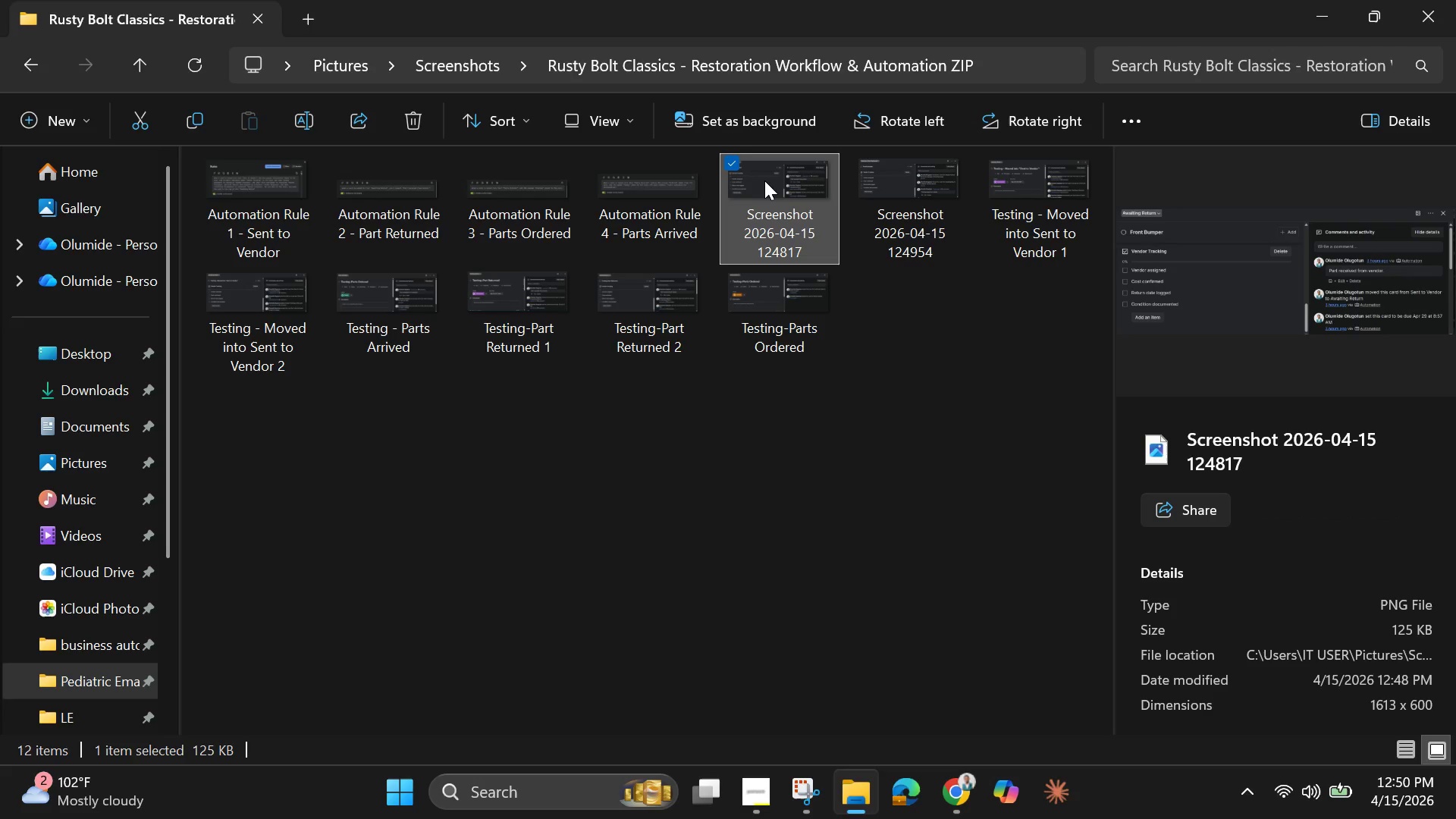 
double_click([764, 180])
 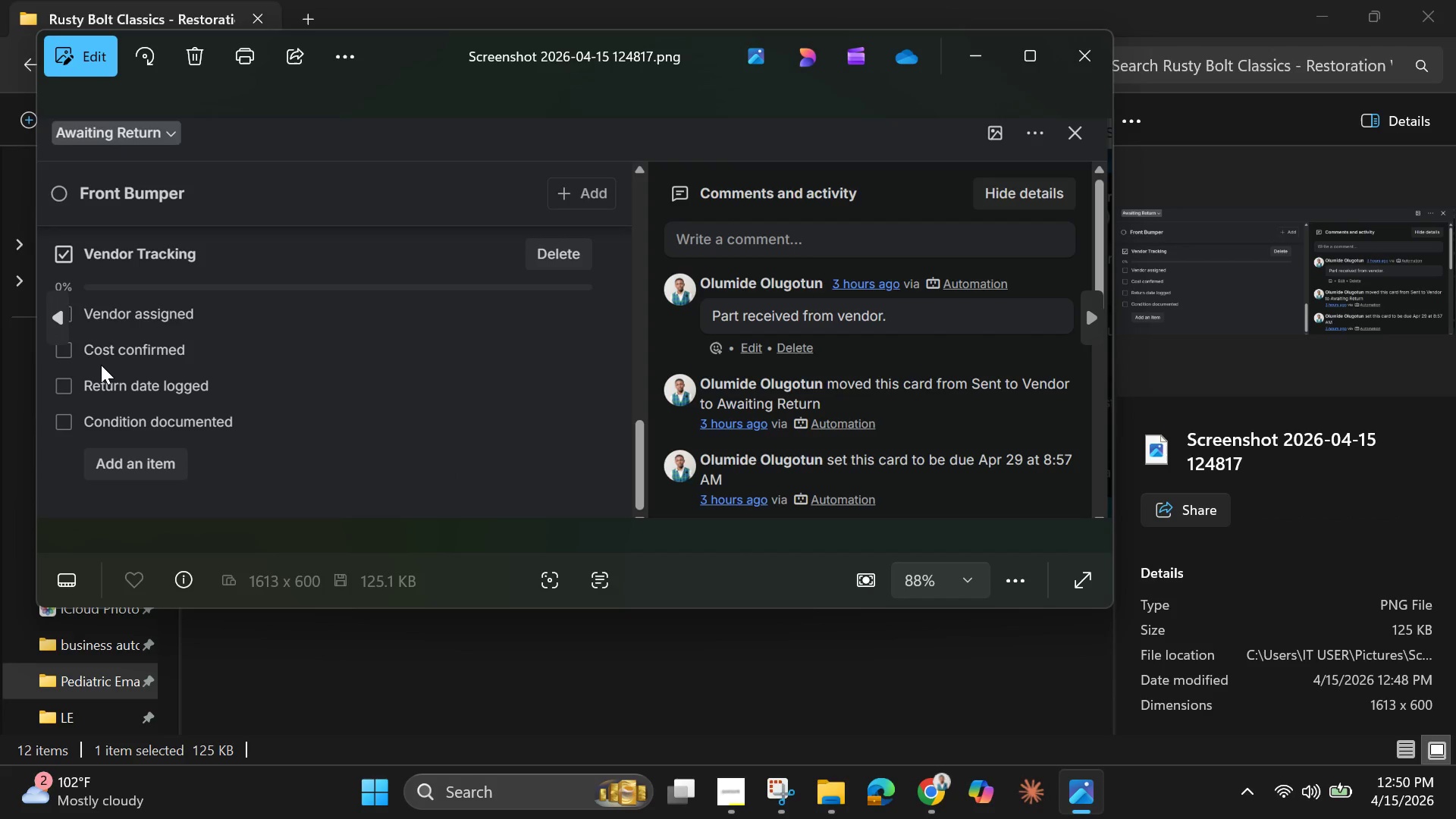 
wait(8.17)
 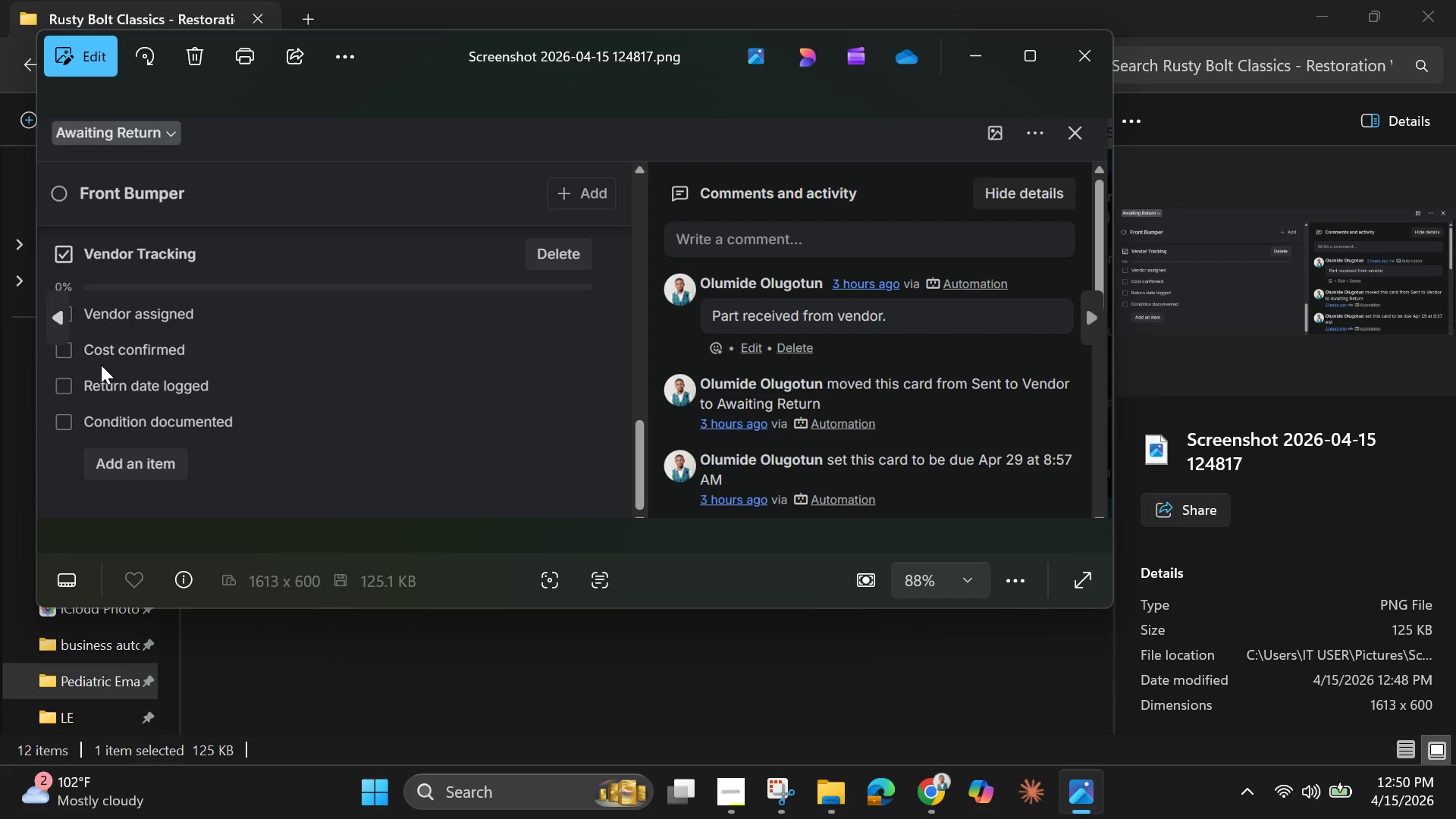 
left_click([1090, 59])
 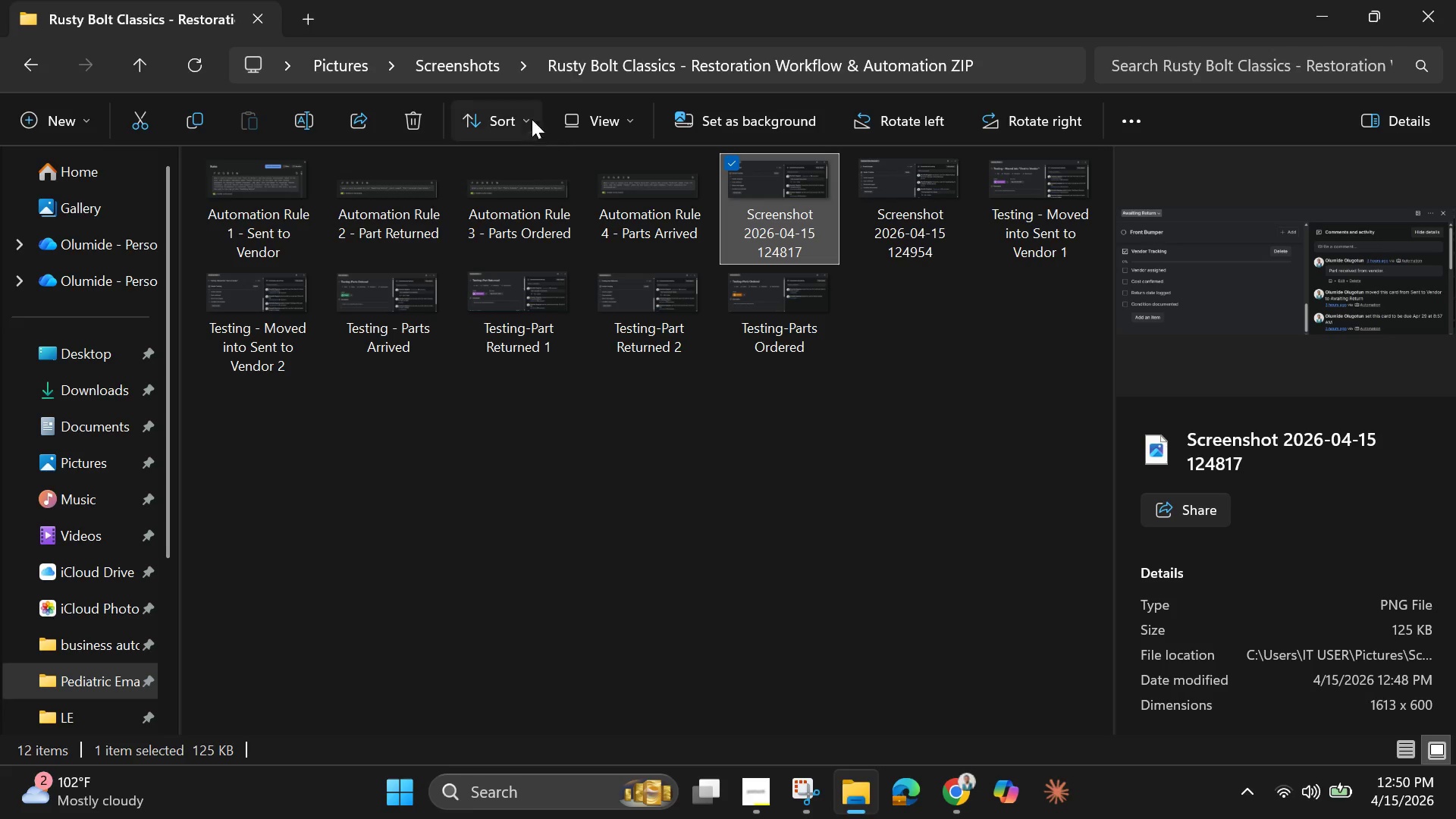 
left_click([407, 121])
 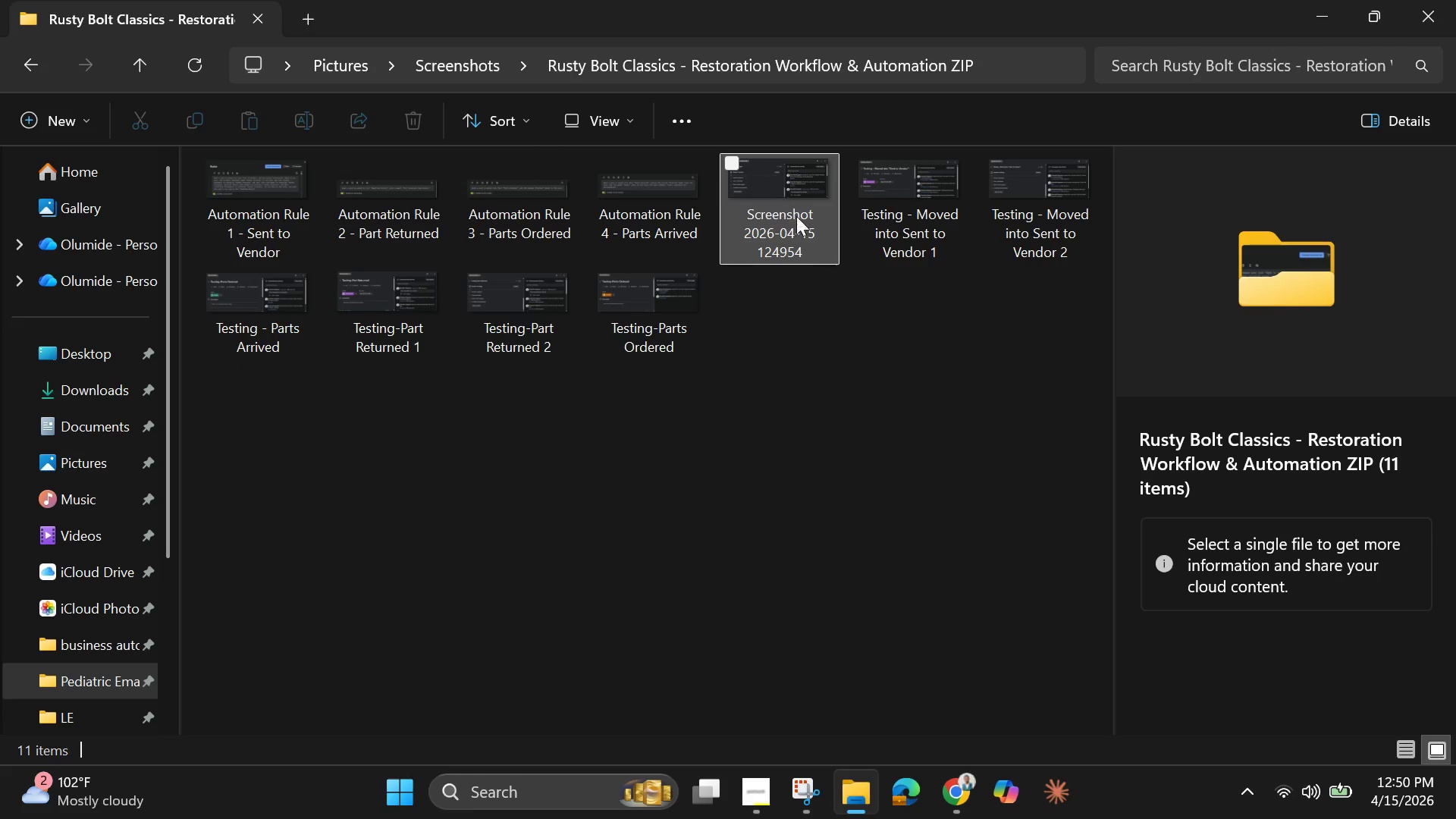 
left_click([794, 229])
 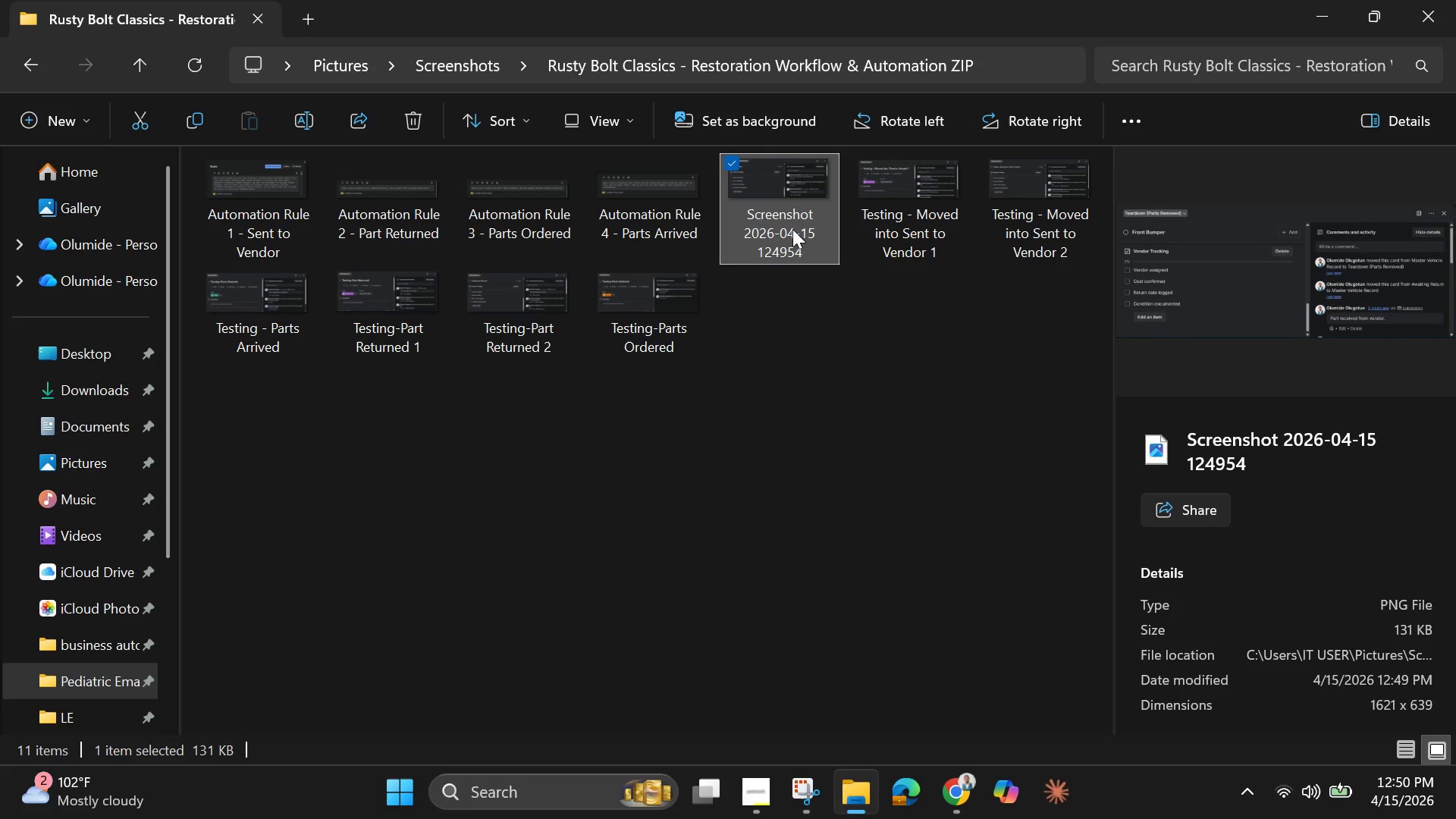 
double_click([792, 229])
 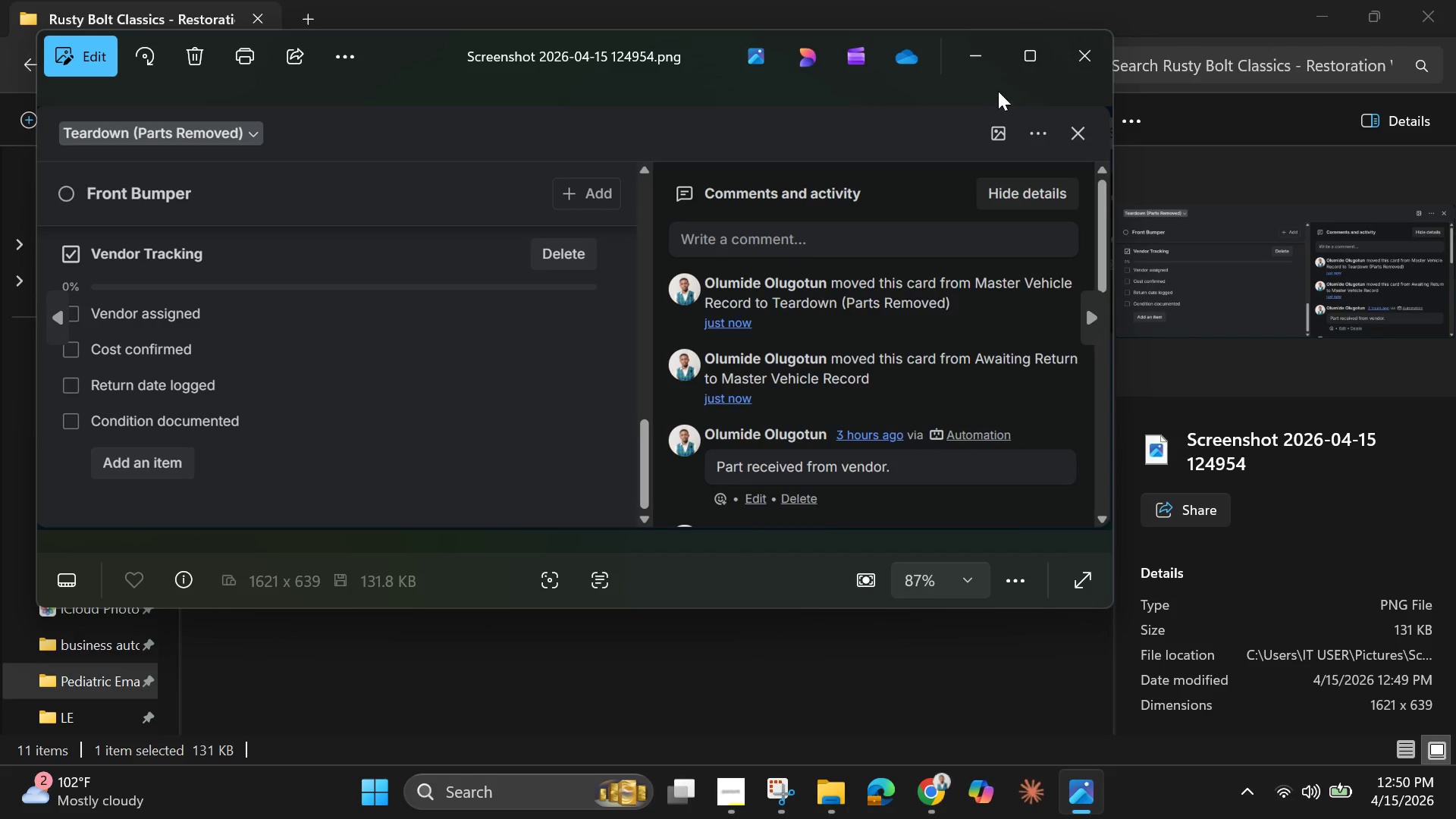 
left_click([1084, 52])
 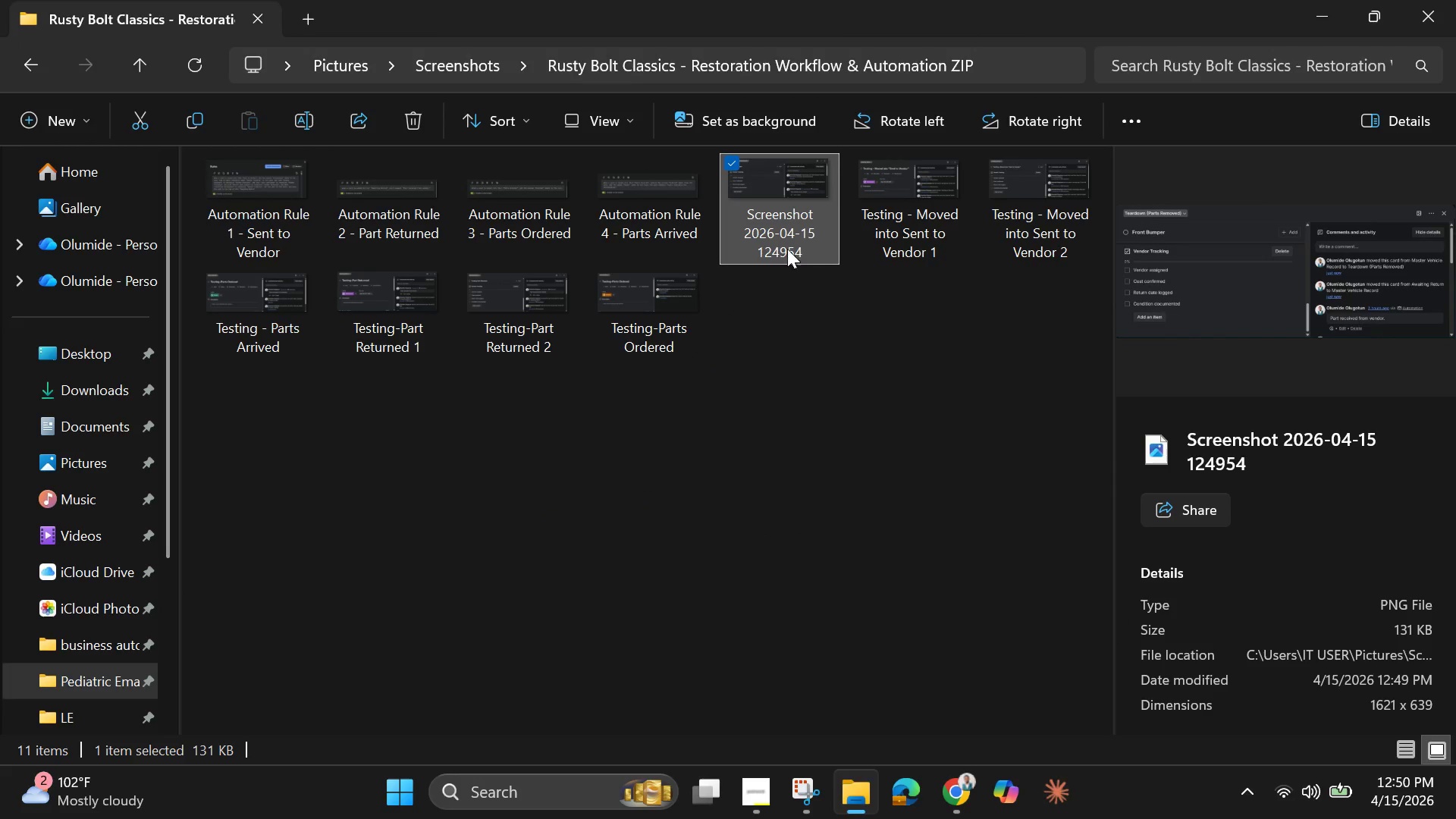 
left_click([776, 237])
 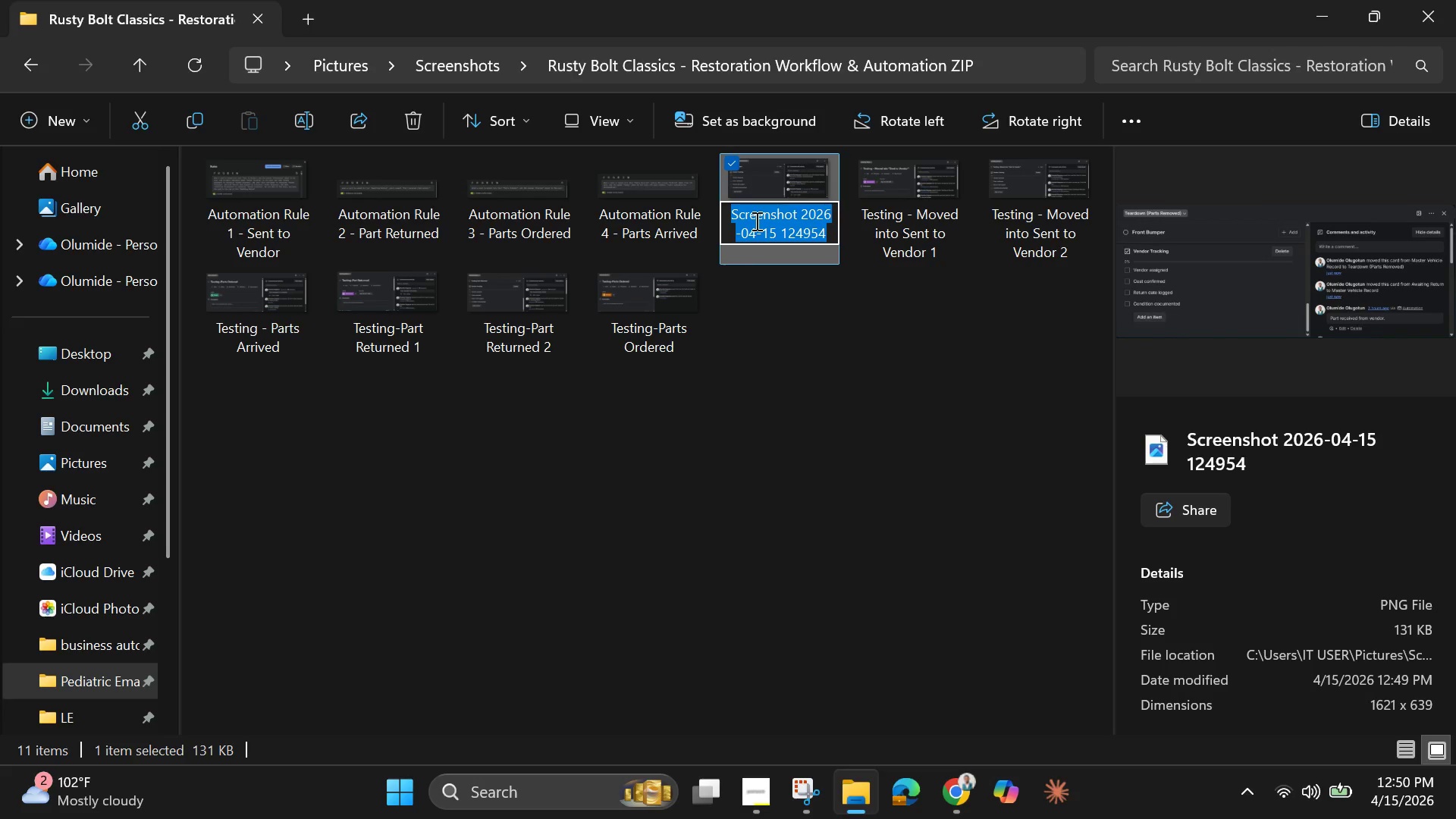 
key(Backspace)
type(Teardown Stag)
key(Backspace)
type(ge)
 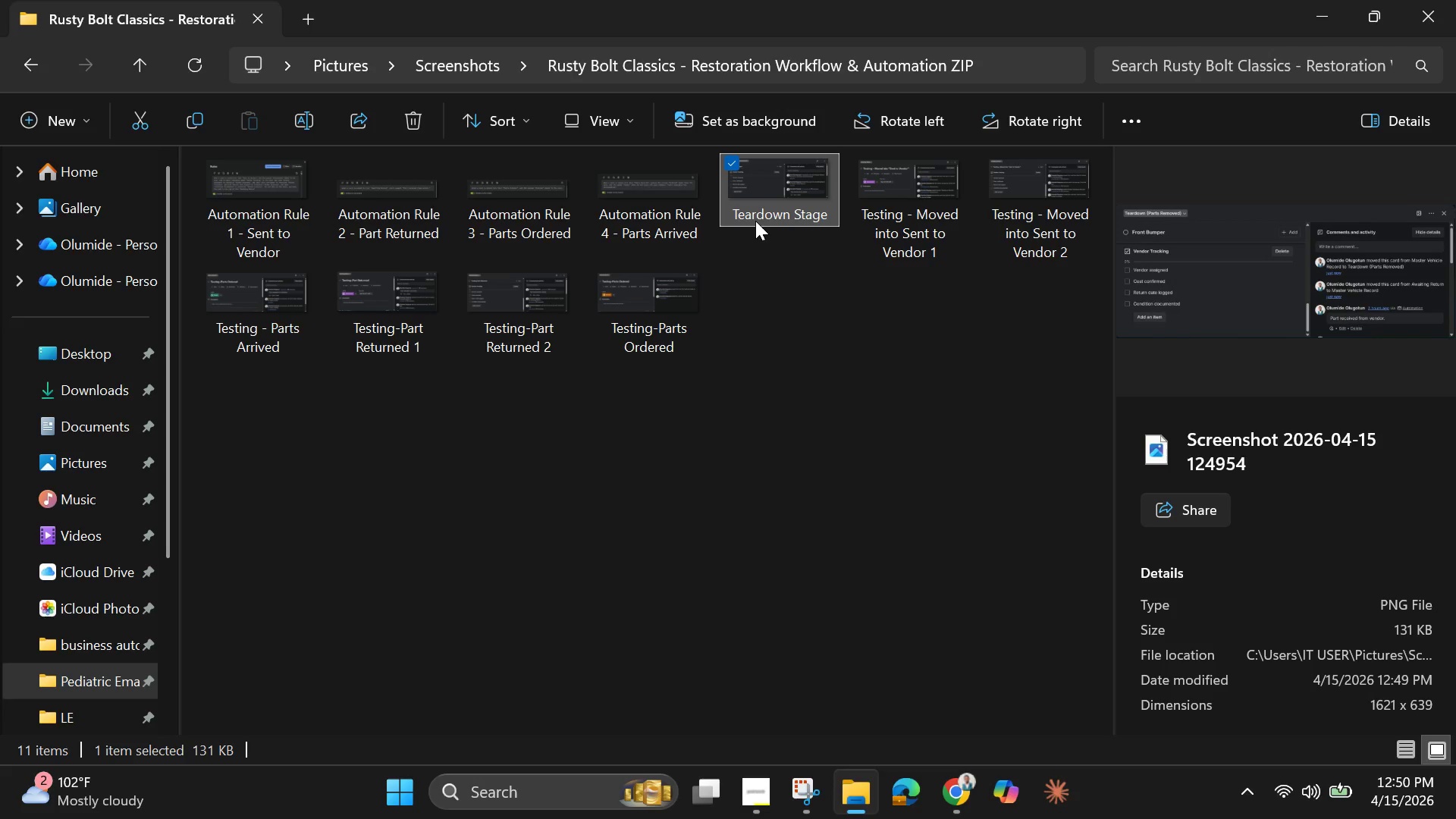 
 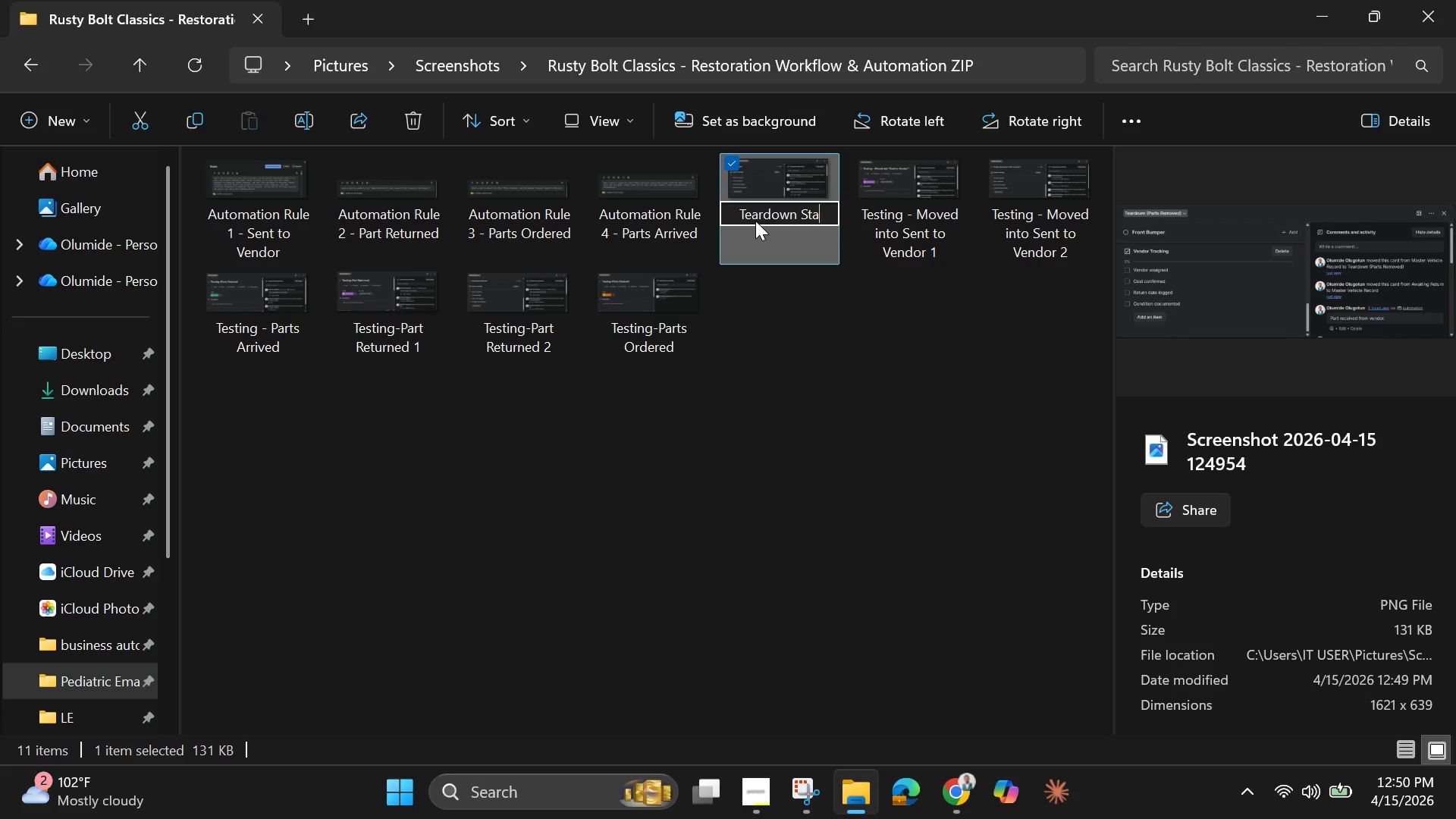 
key(Enter)
 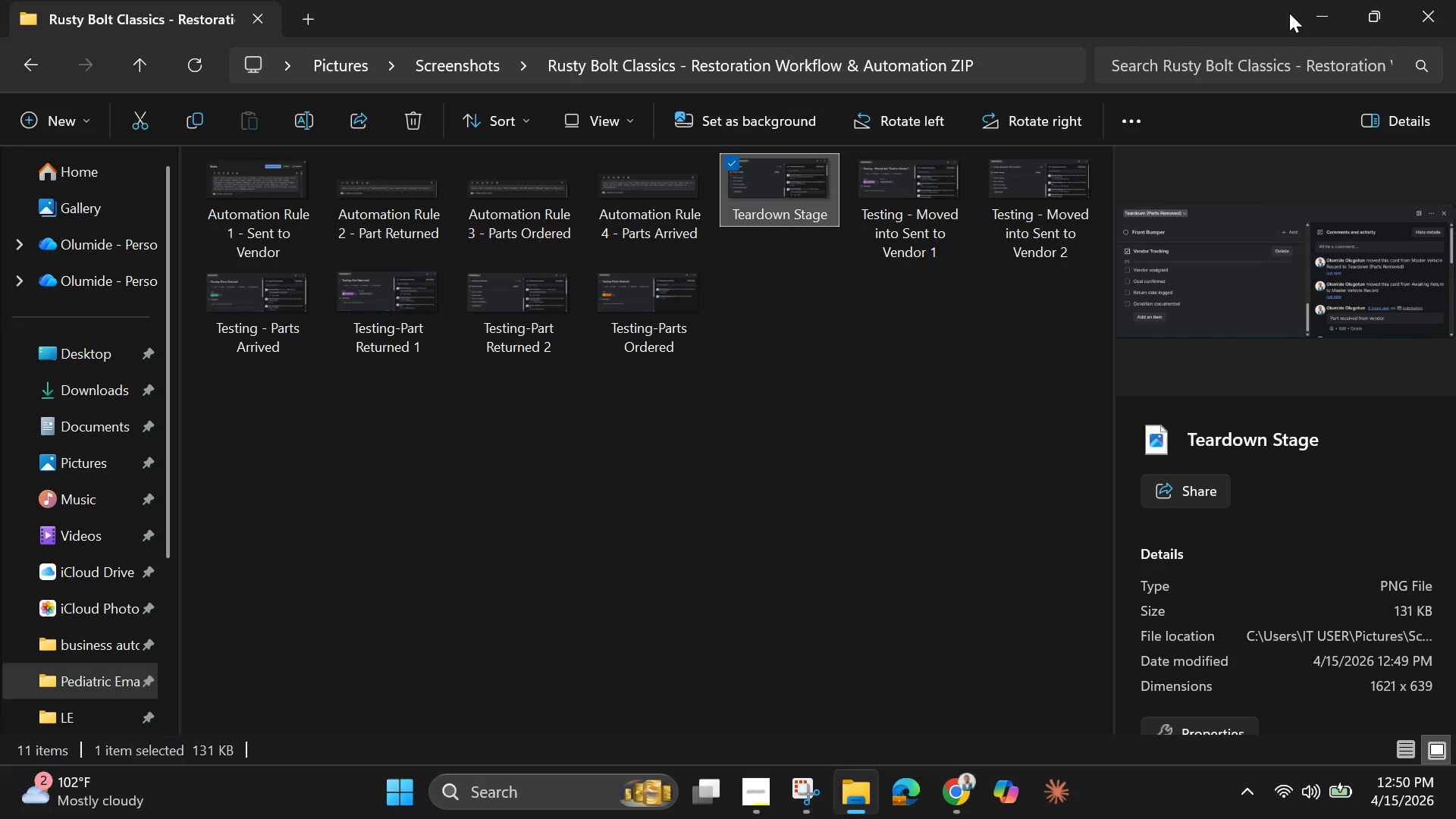 
left_click([1314, 12])
 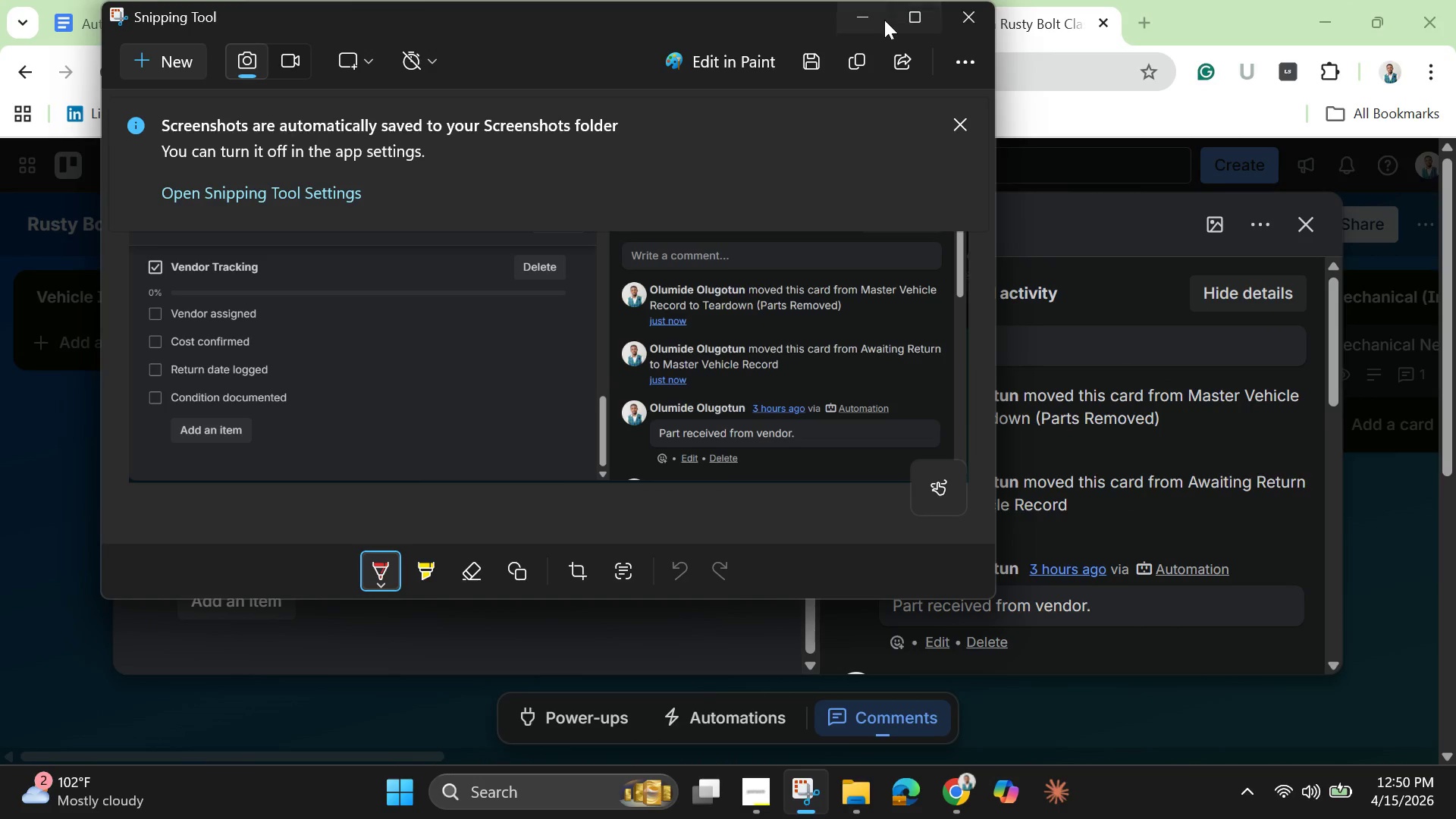 
left_click([867, 18])
 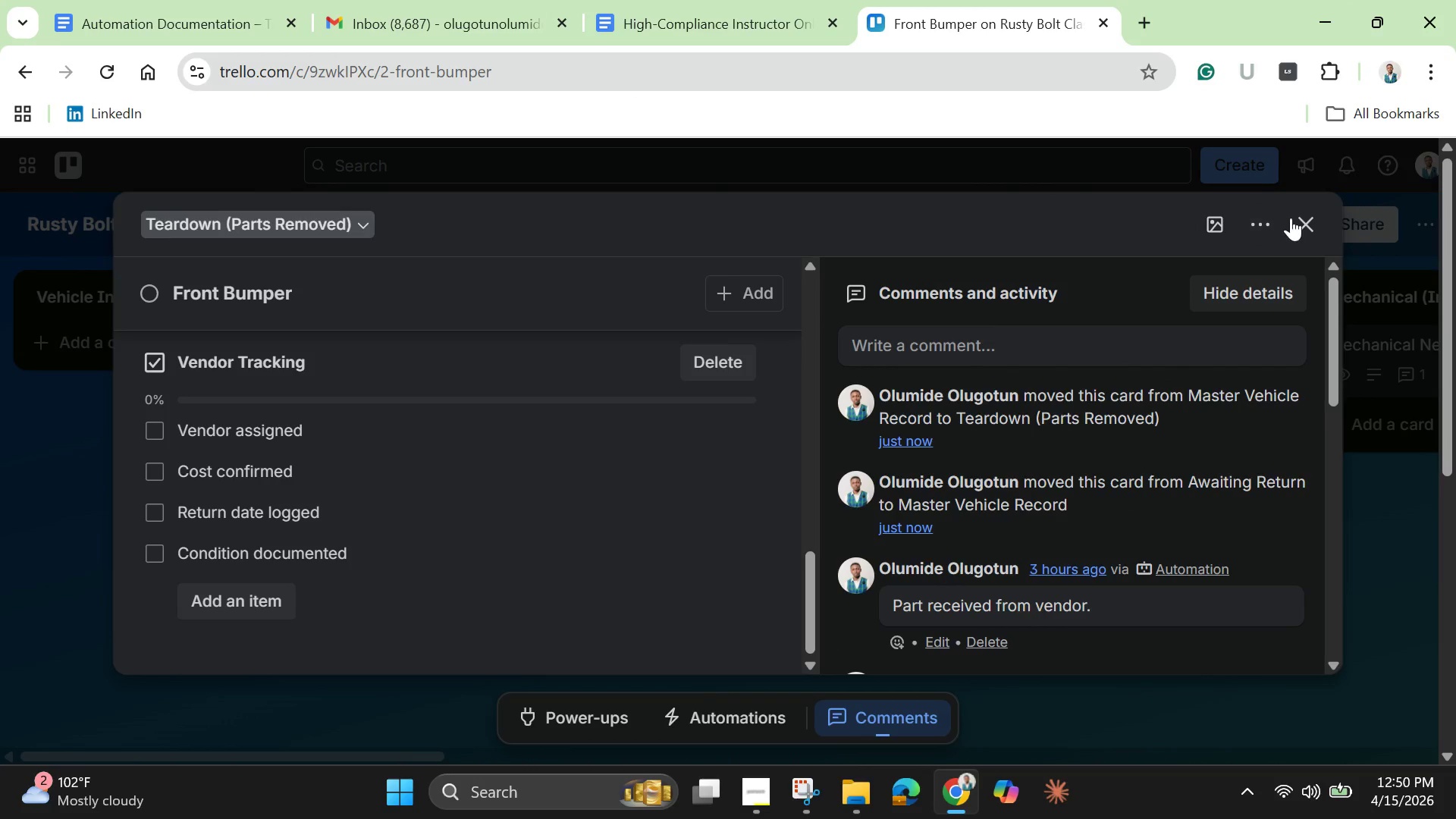 
left_click([1320, 221])
 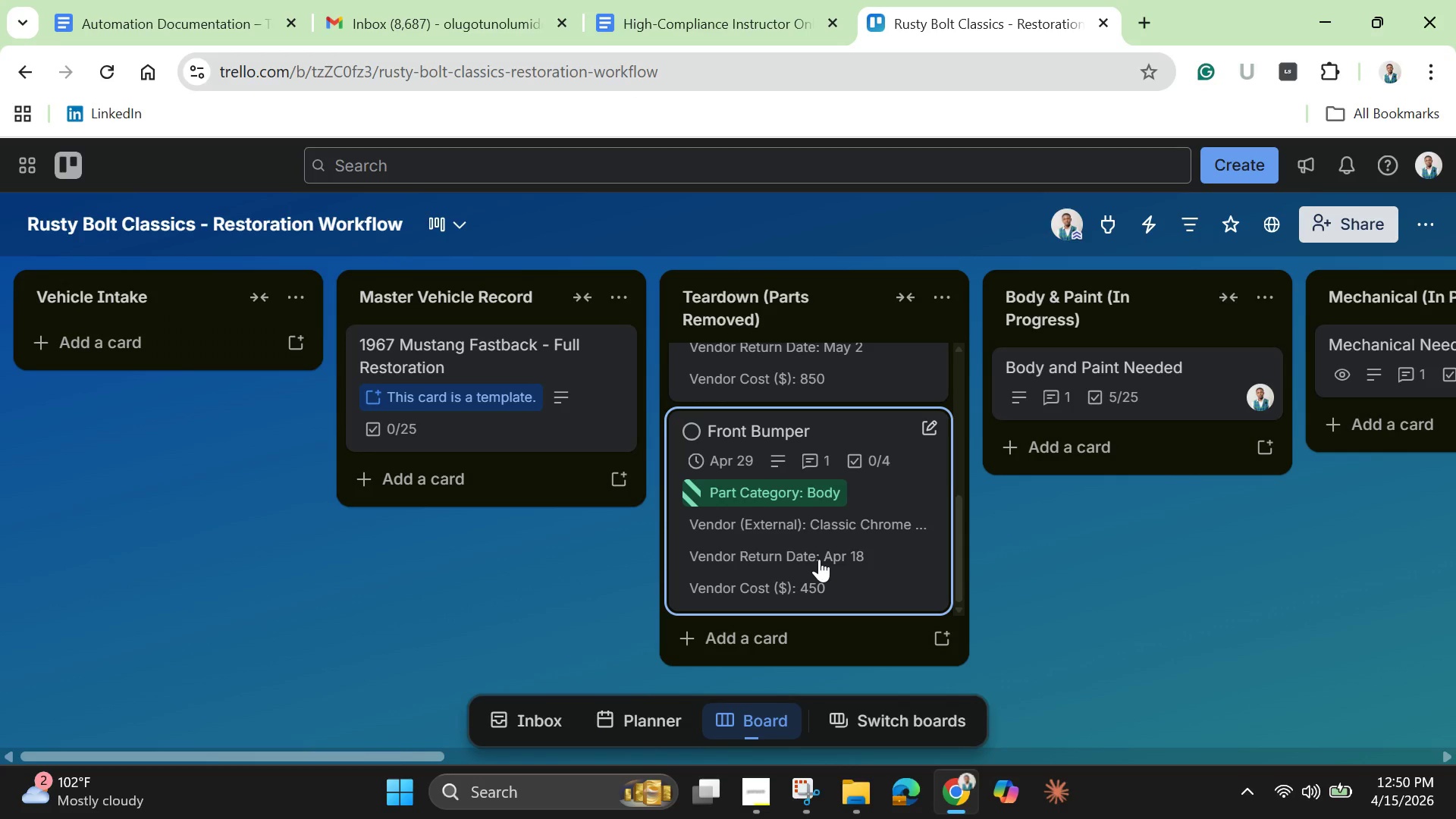 
scroll: coordinate [819, 560], scroll_direction: down, amount: 2.0
 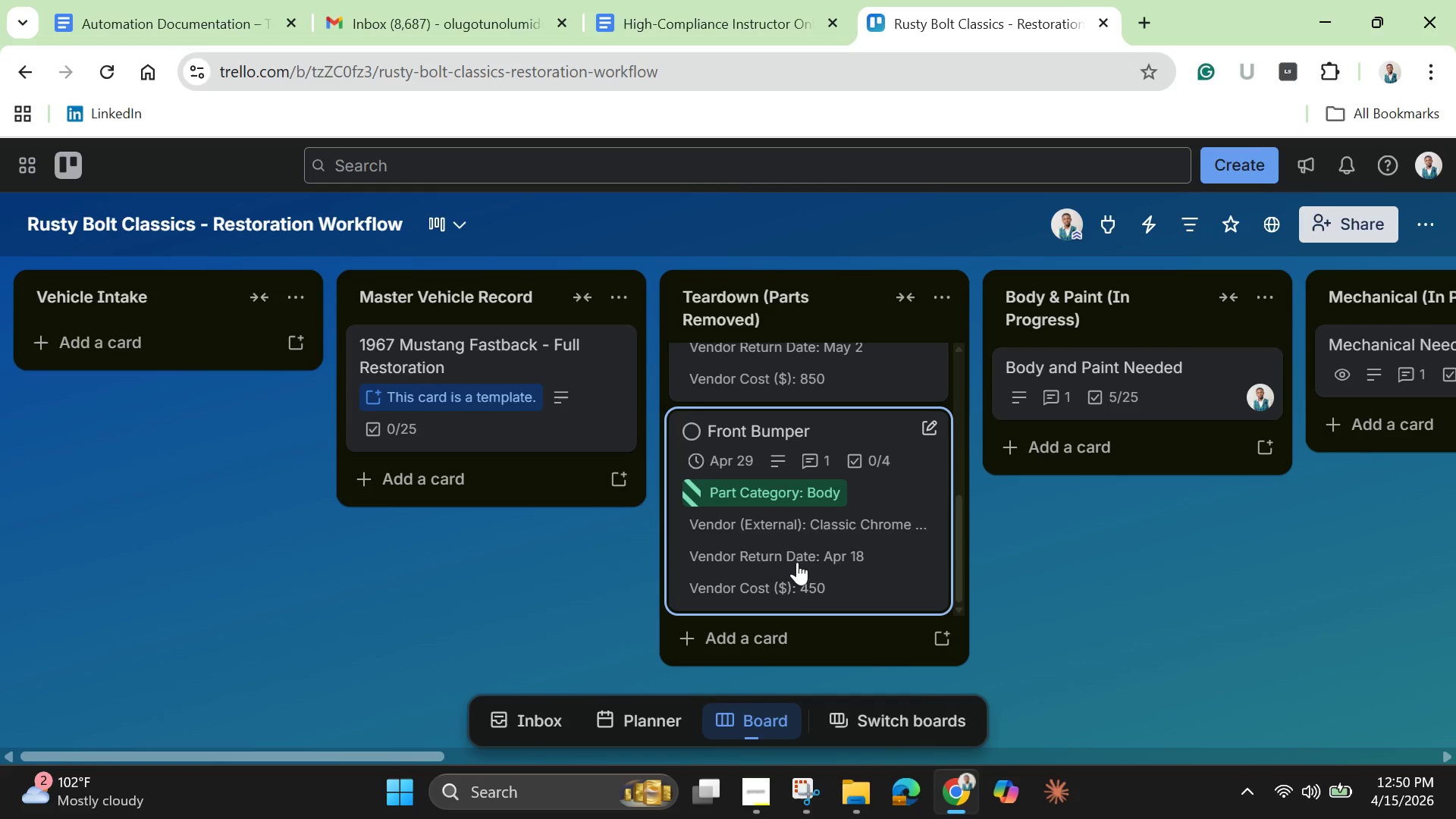 
wait(14.54)
 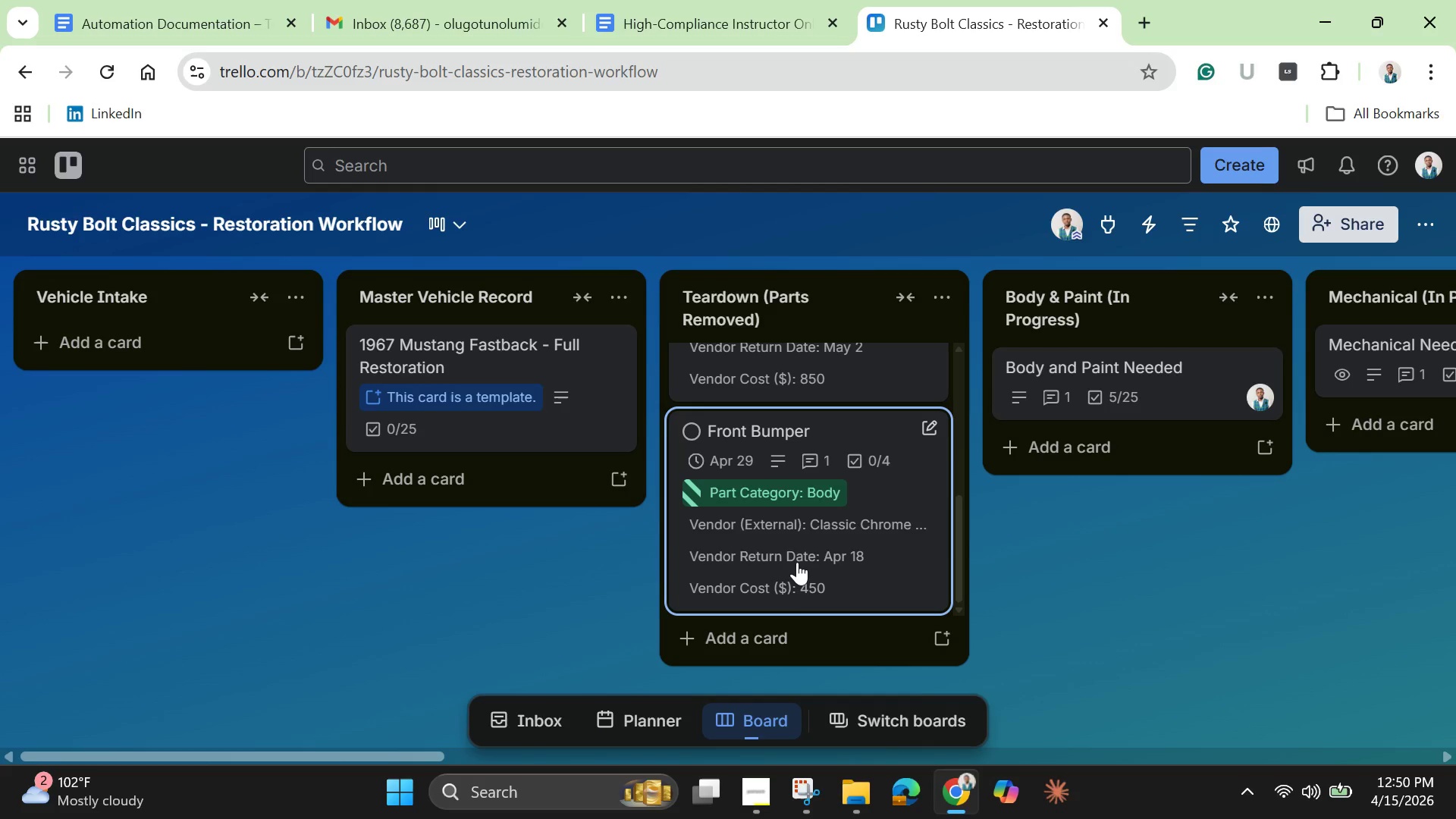 
left_click_drag(start_coordinate=[797, 562], to_coordinate=[1127, 506])